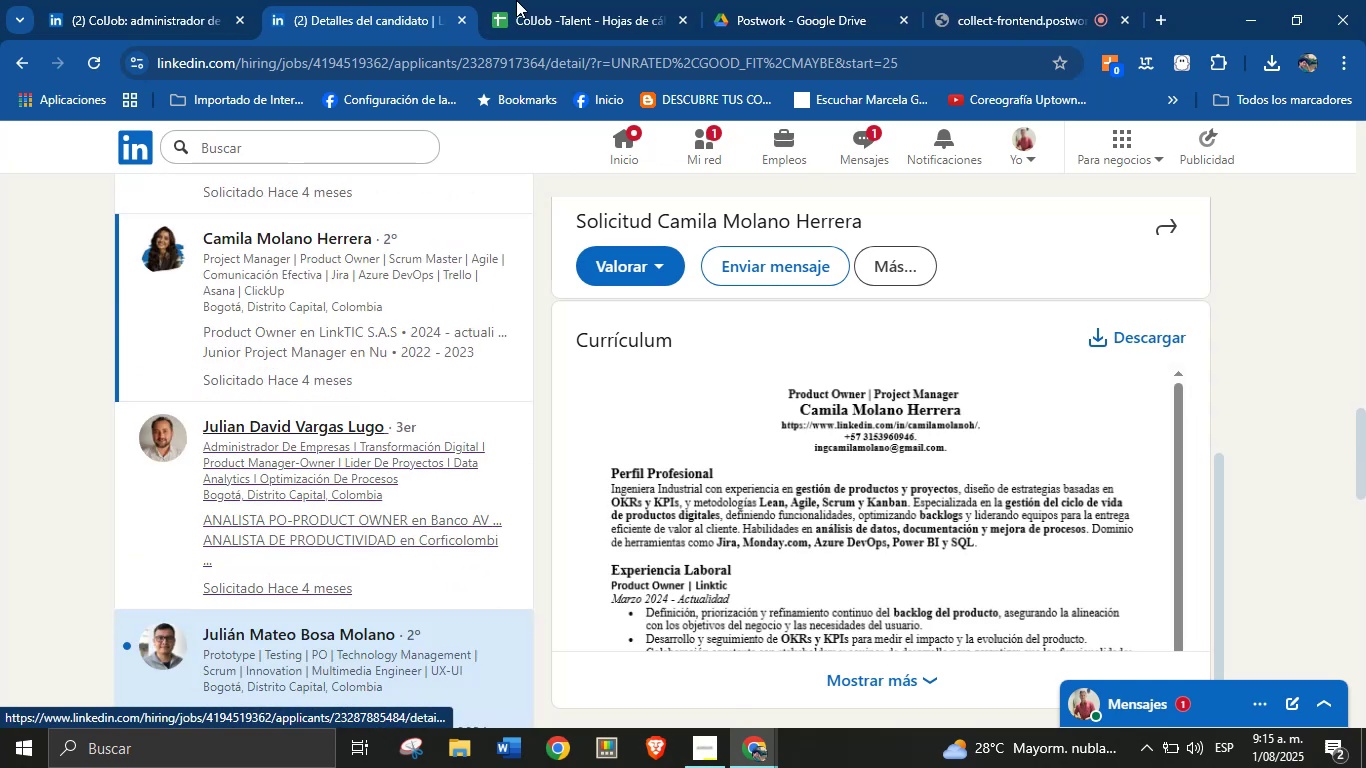 
left_click([581, 0])
 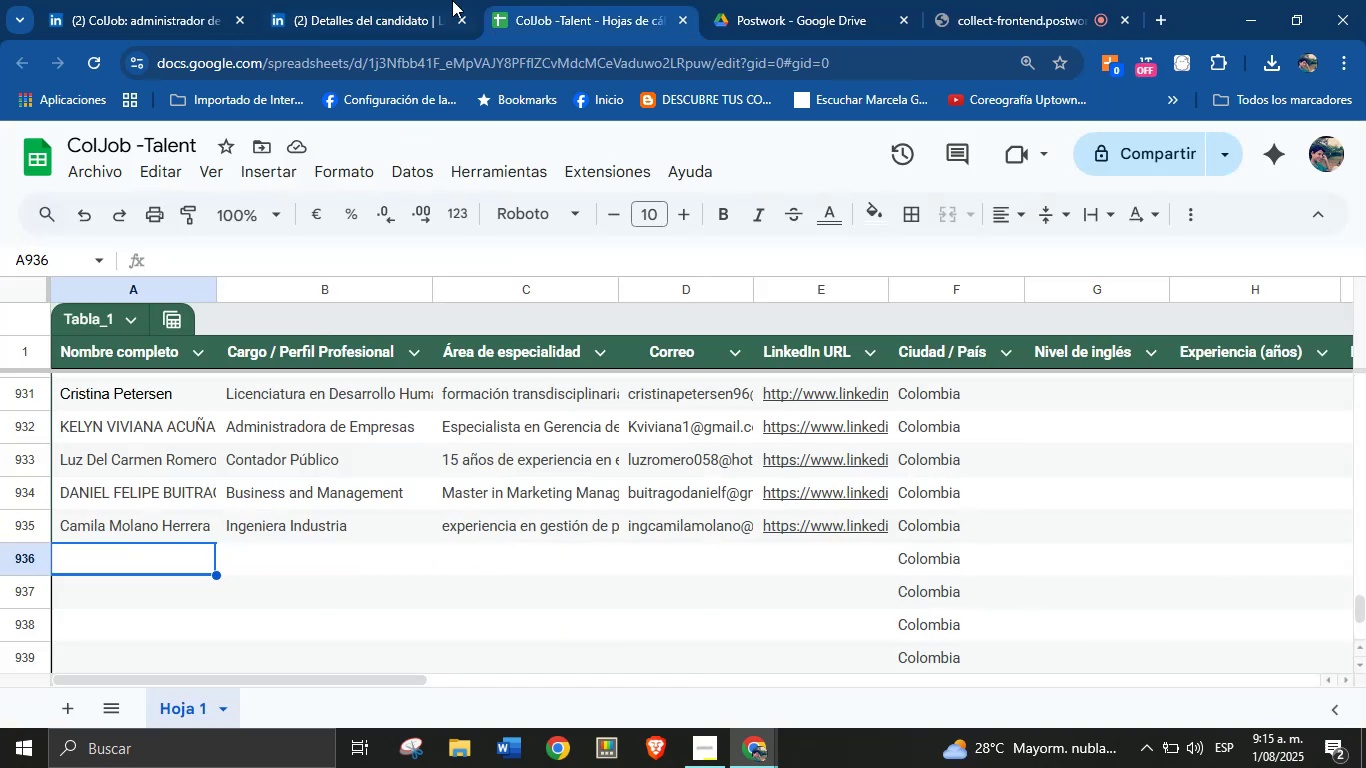 
left_click([386, 0])
 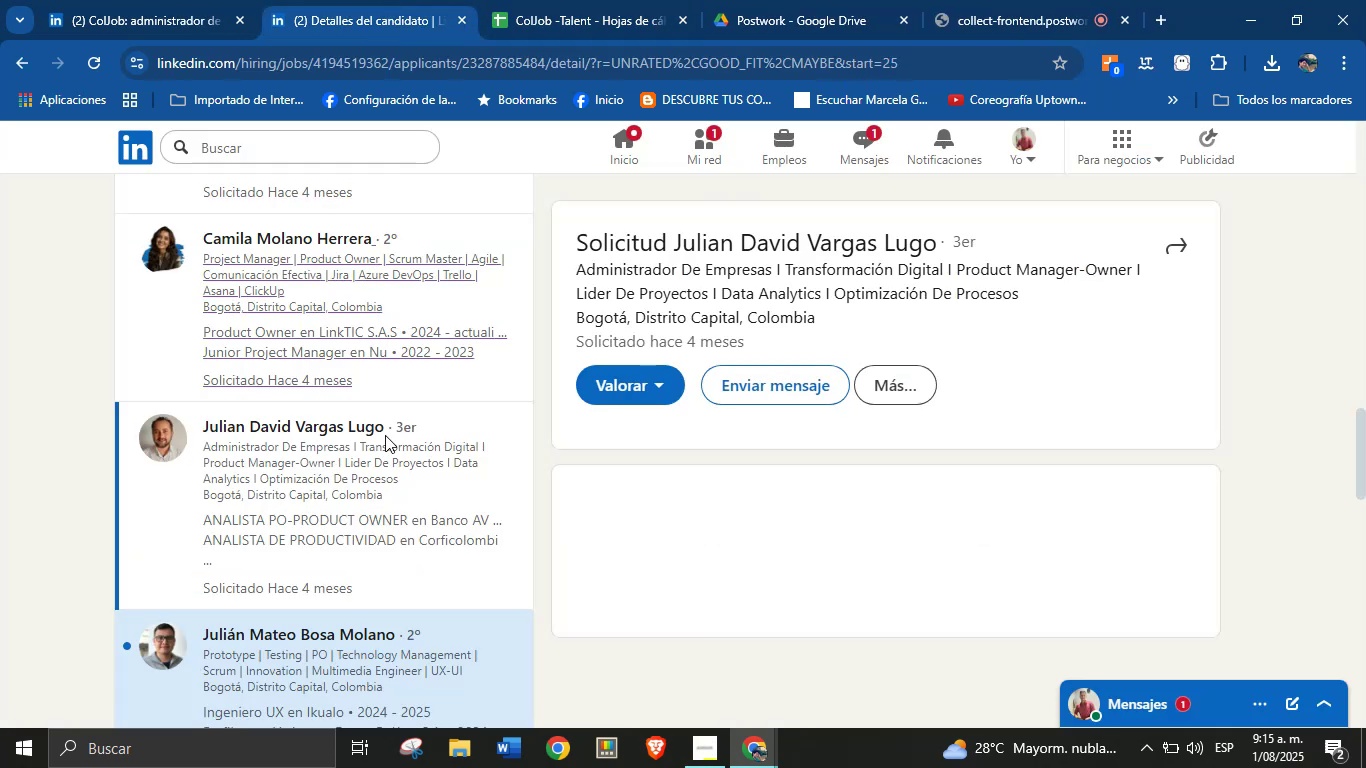 
mouse_move([539, 480])
 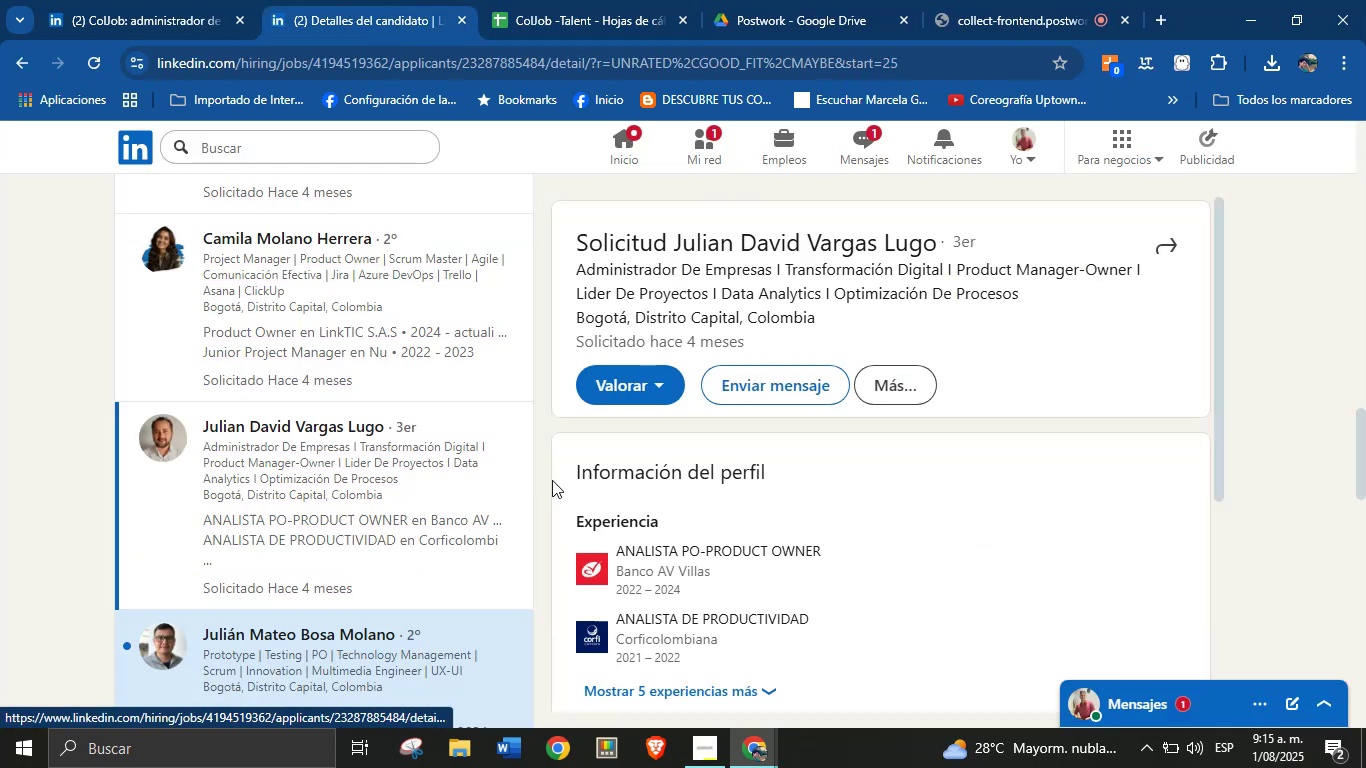 
scroll: coordinate [633, 467], scroll_direction: down, amount: 5.0
 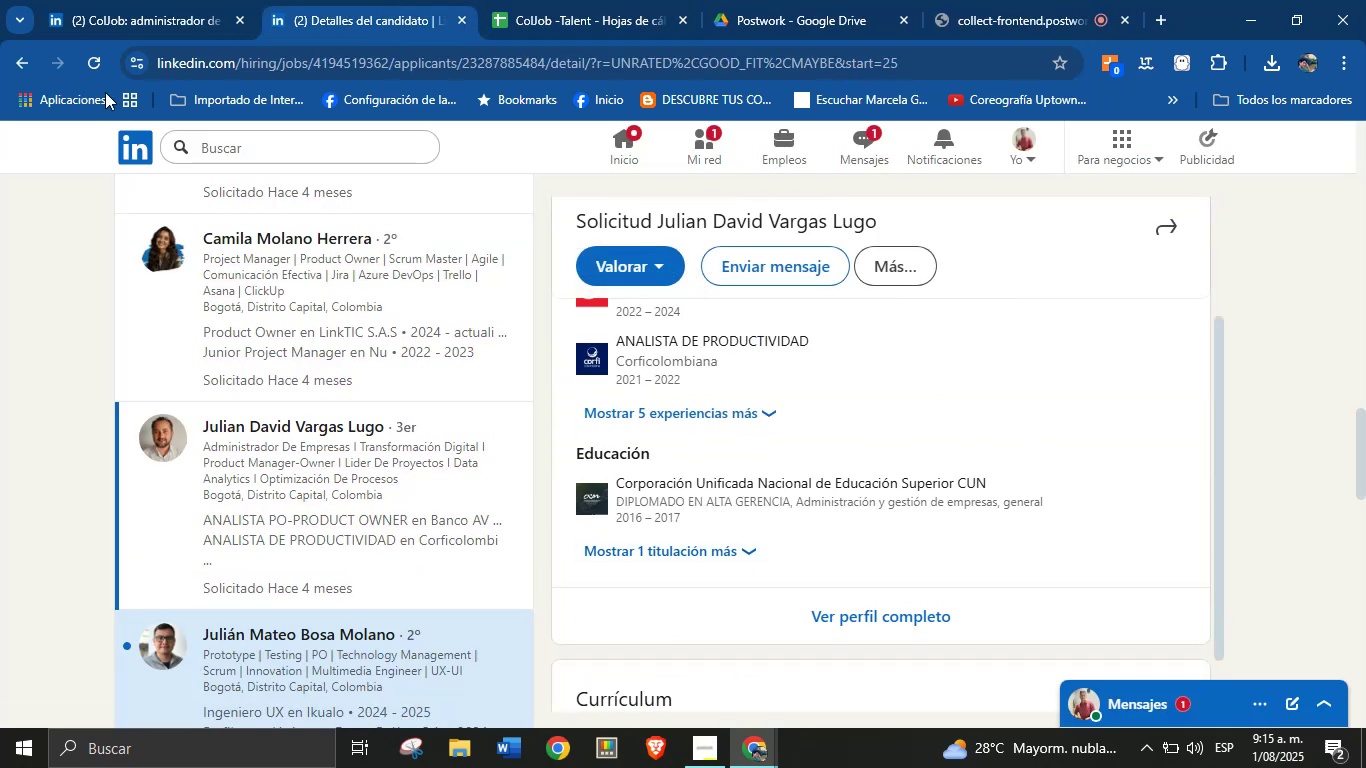 
left_click([95, 68])
 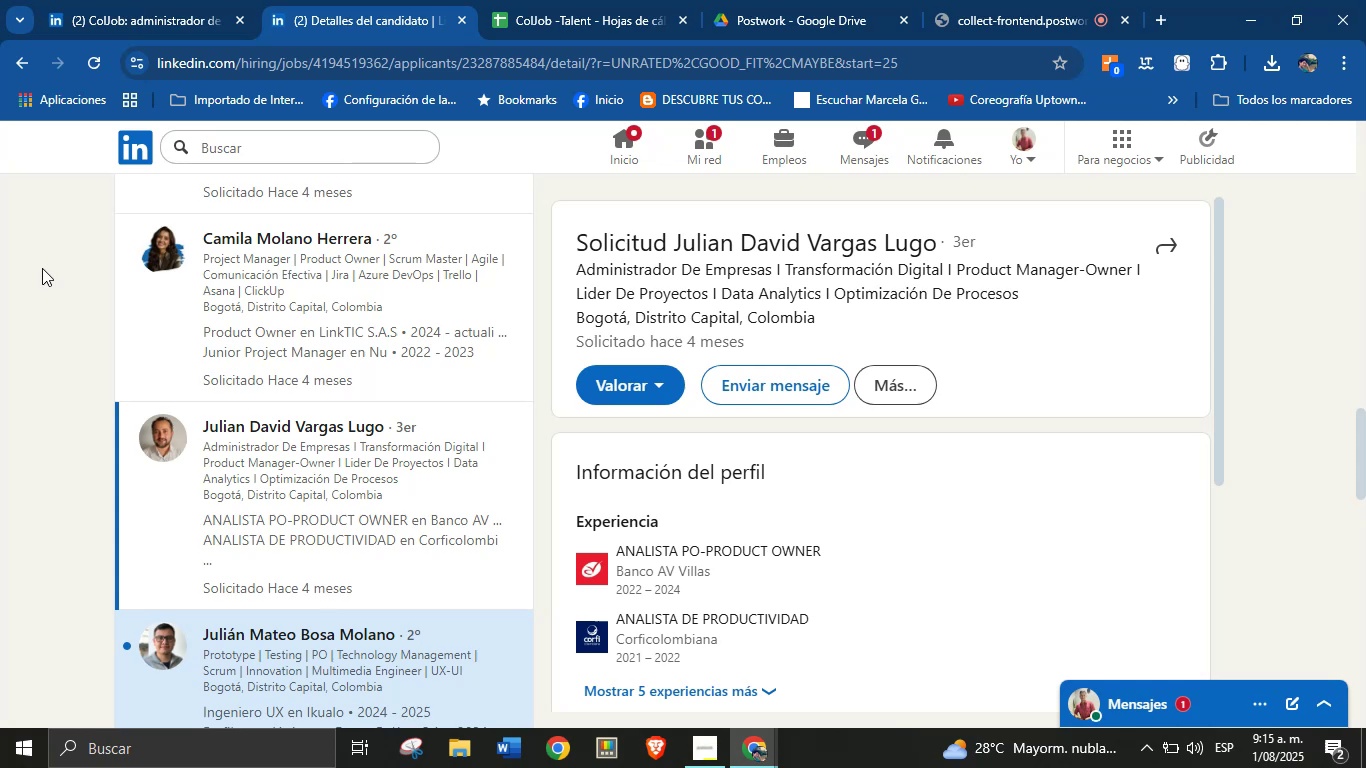 
wait(26.75)
 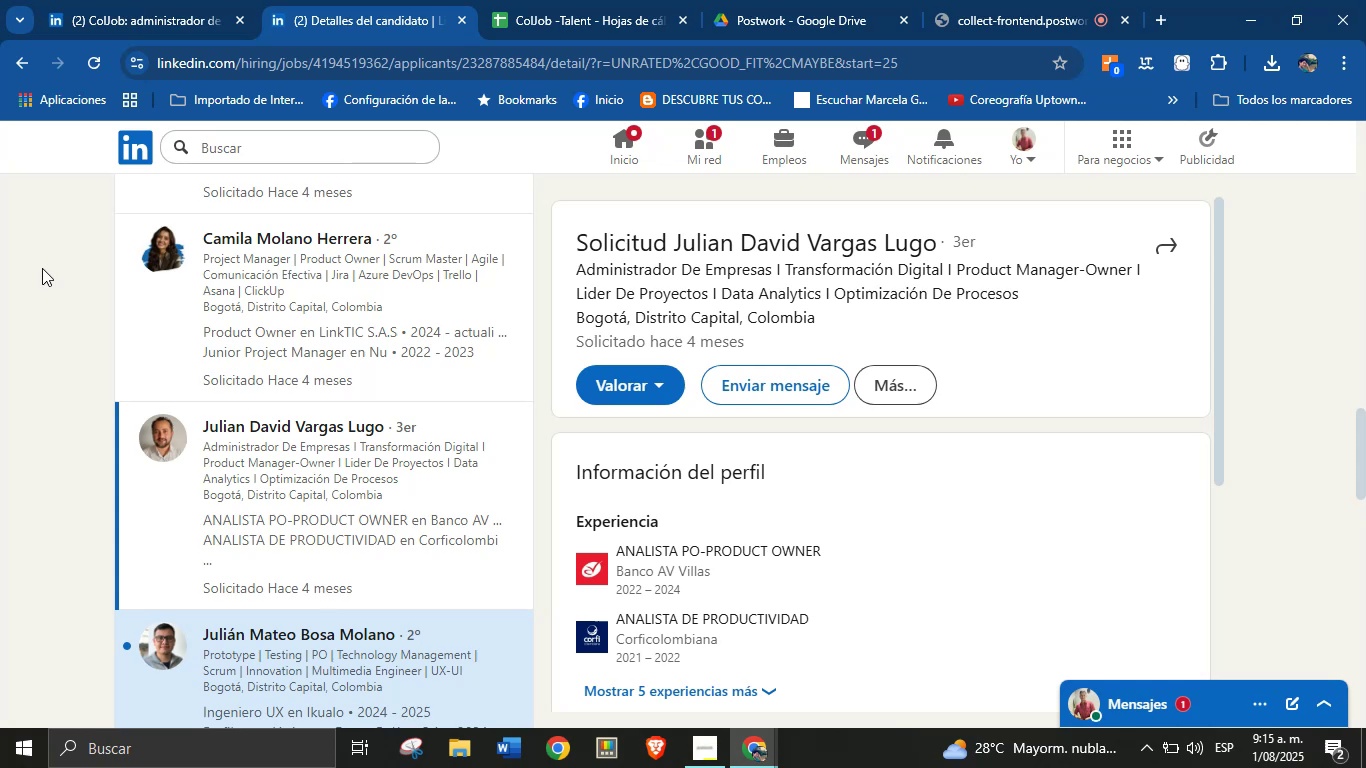 
scroll: coordinate [791, 492], scroll_direction: down, amount: 3.0
 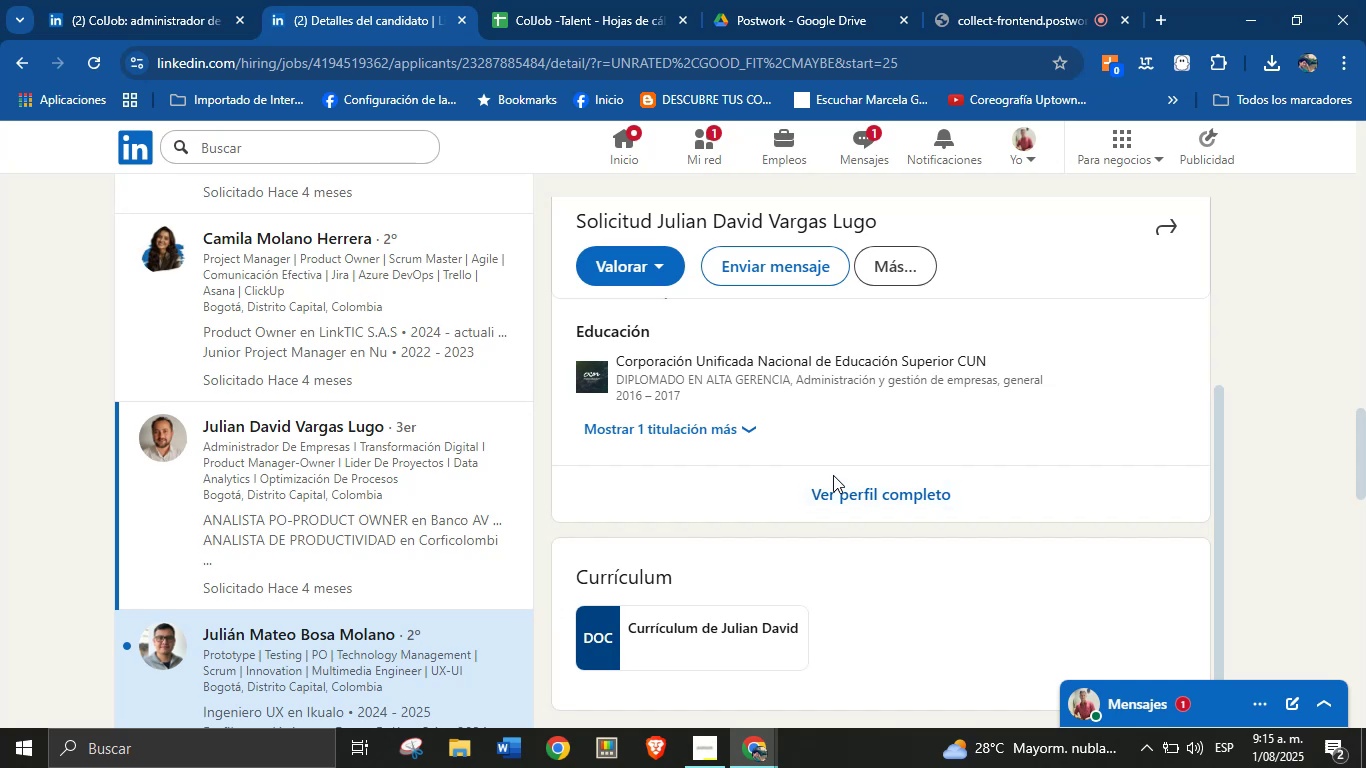 
wait(5.56)
 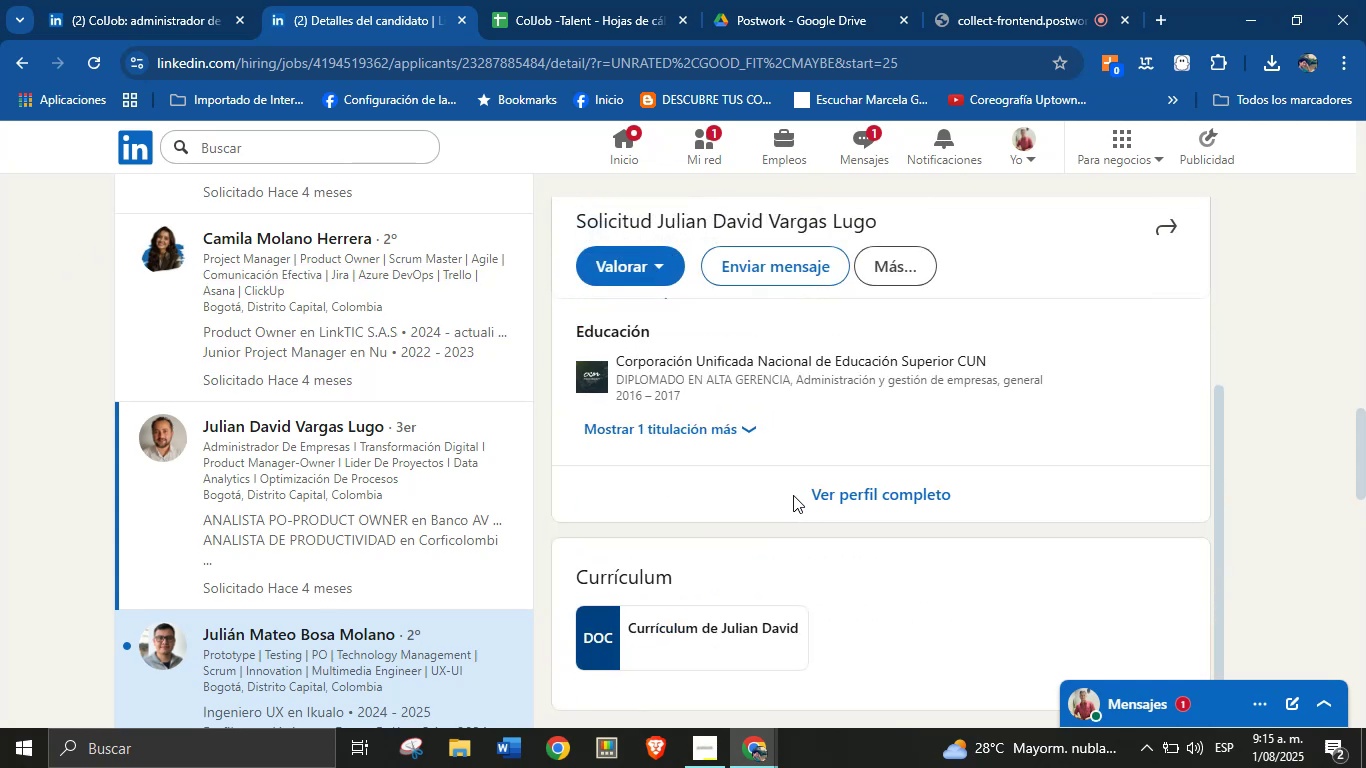 
scroll: coordinate [913, 524], scroll_direction: down, amount: 5.0
 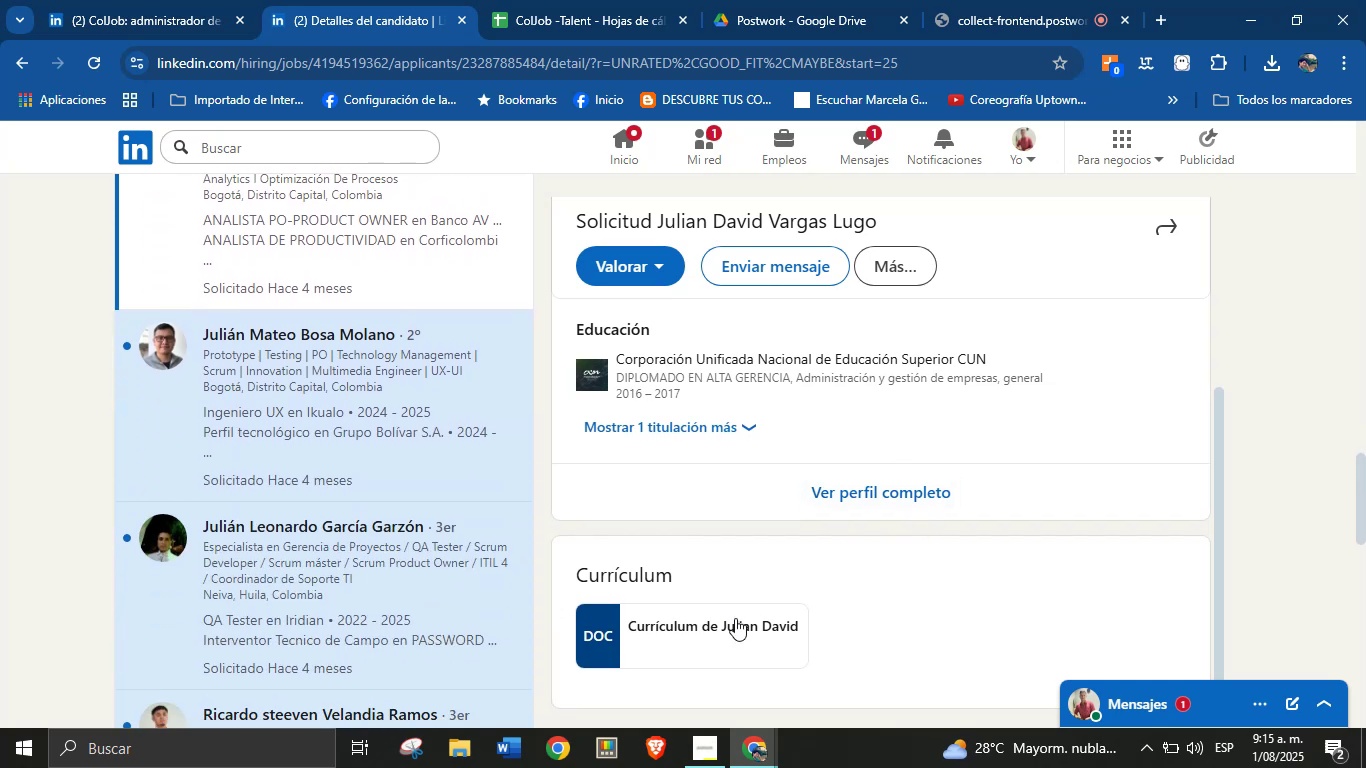 
left_click([727, 634])
 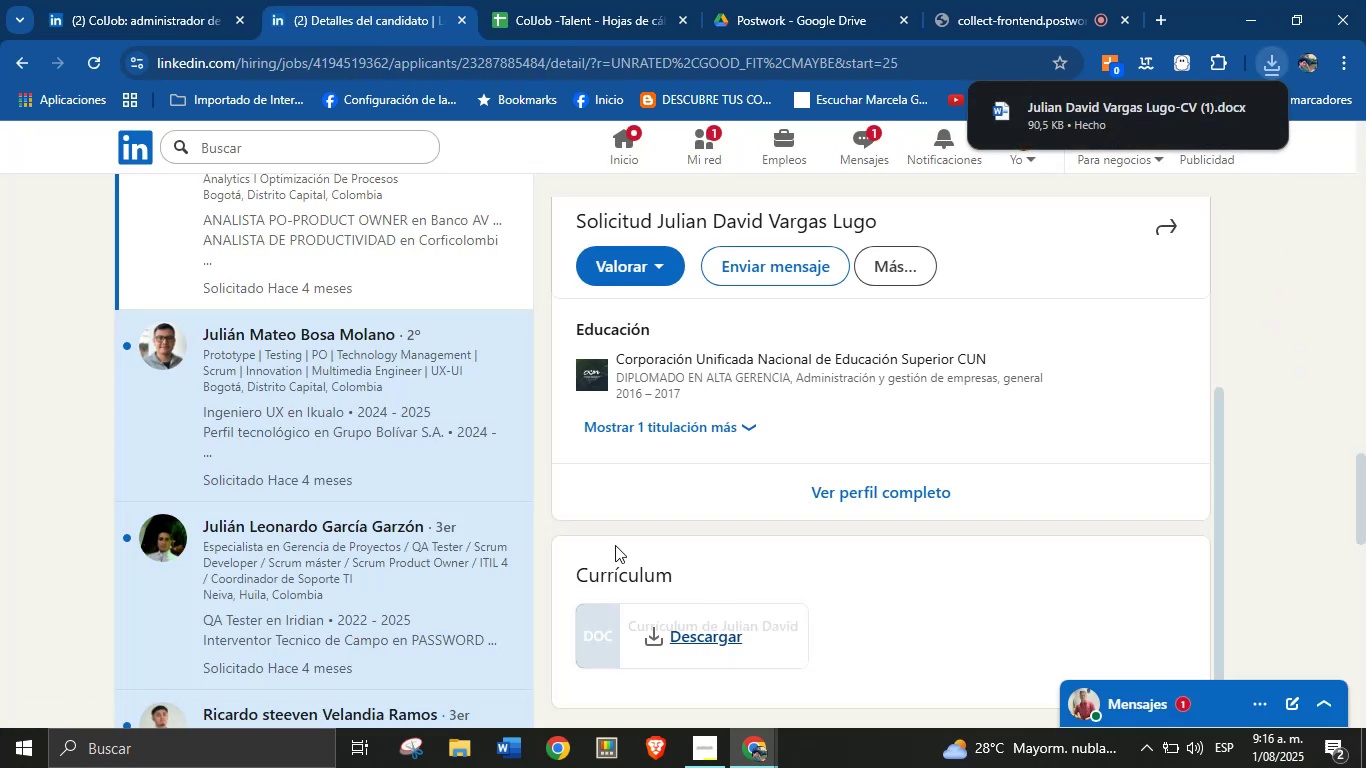 
scroll: coordinate [441, 458], scroll_direction: up, amount: 2.0
 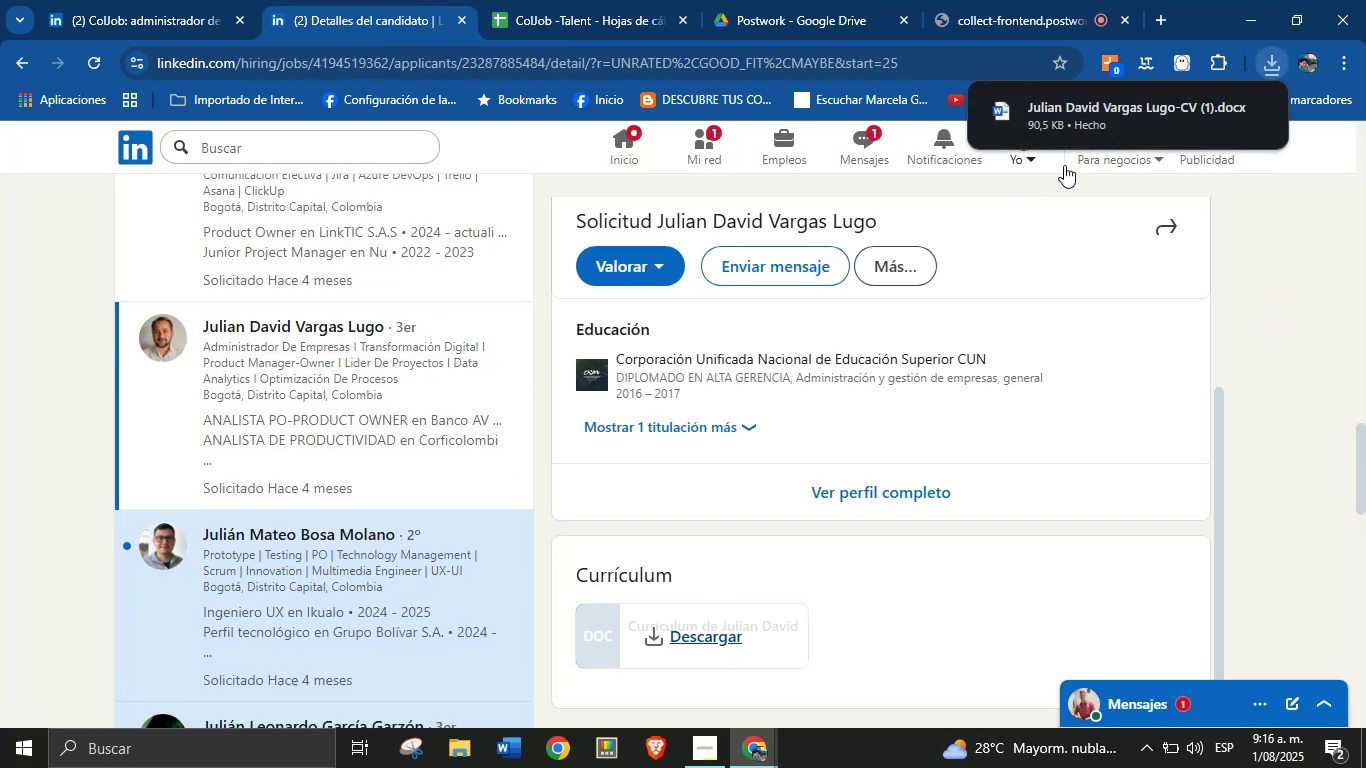 
left_click([1126, 114])
 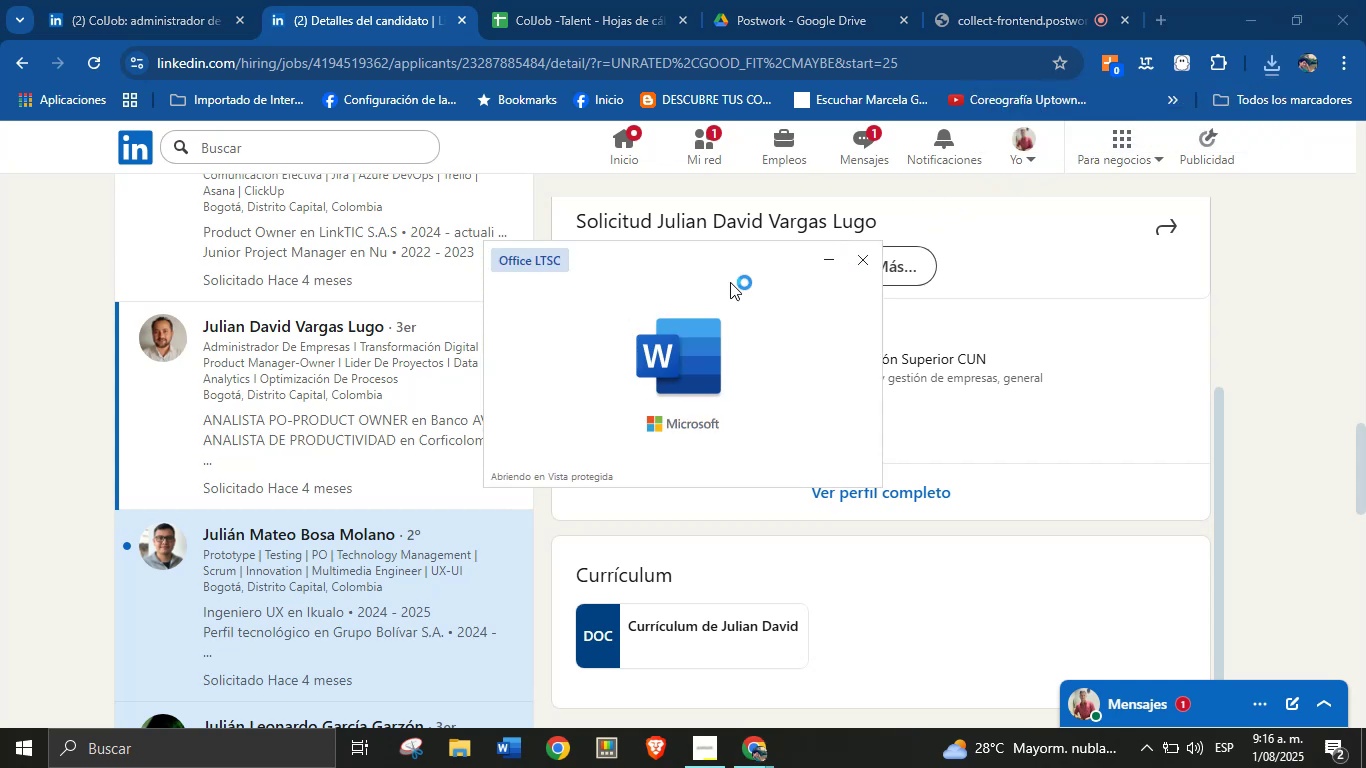 
wait(9.3)
 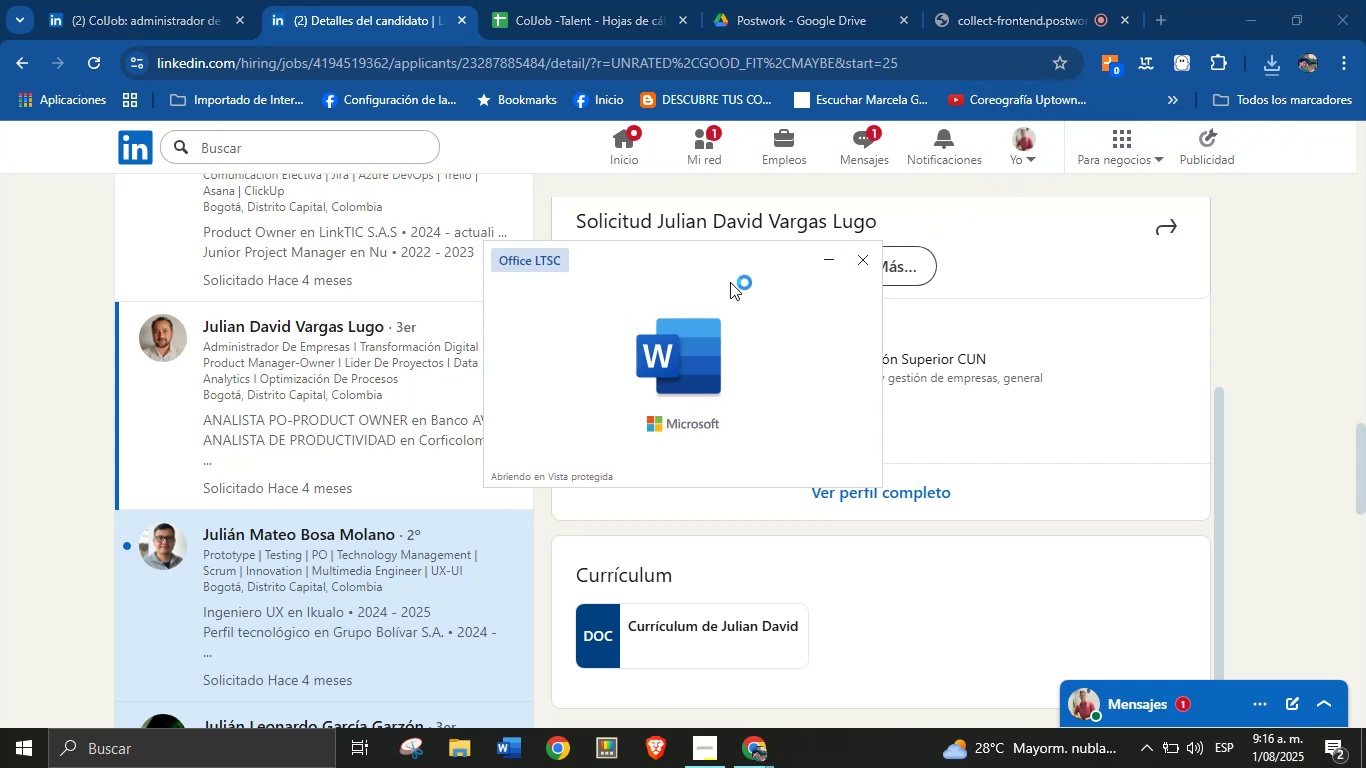 
double_click([715, 182])
 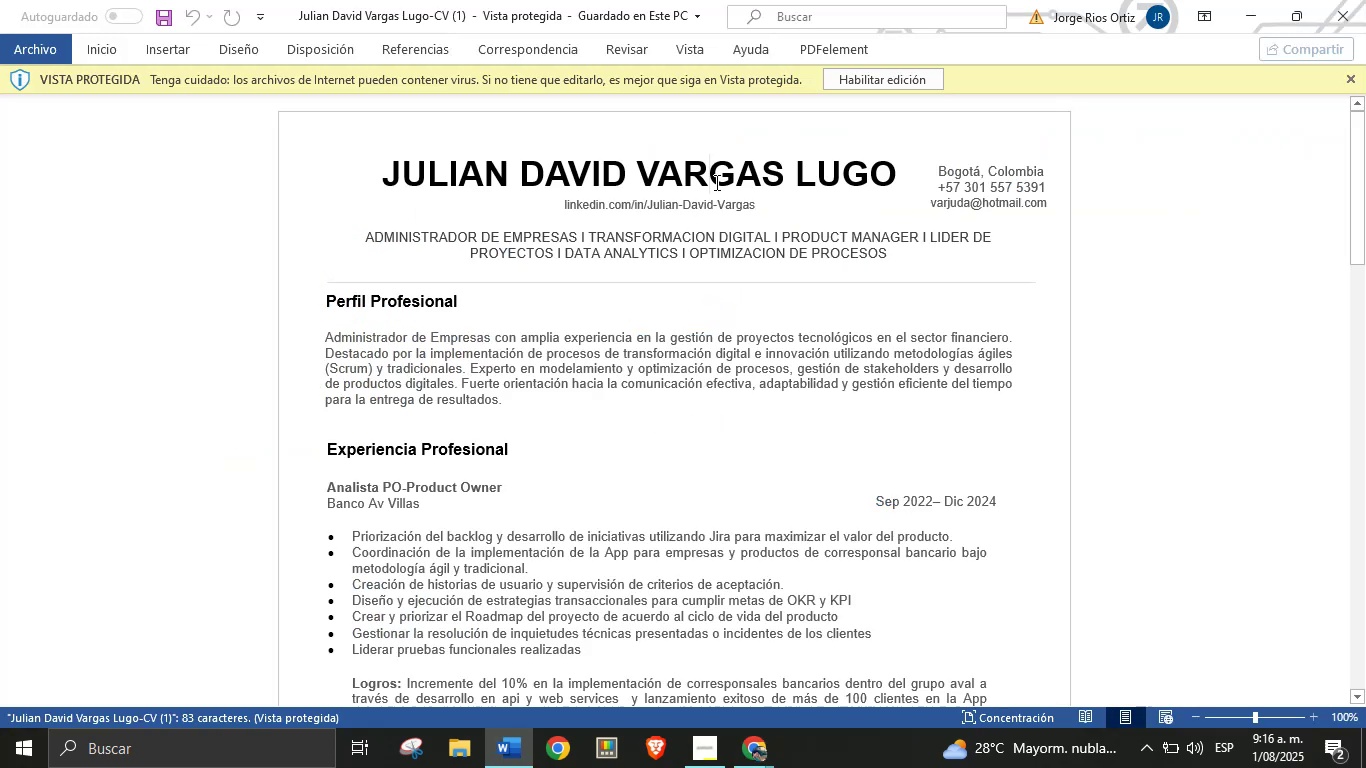 
triple_click([715, 182])
 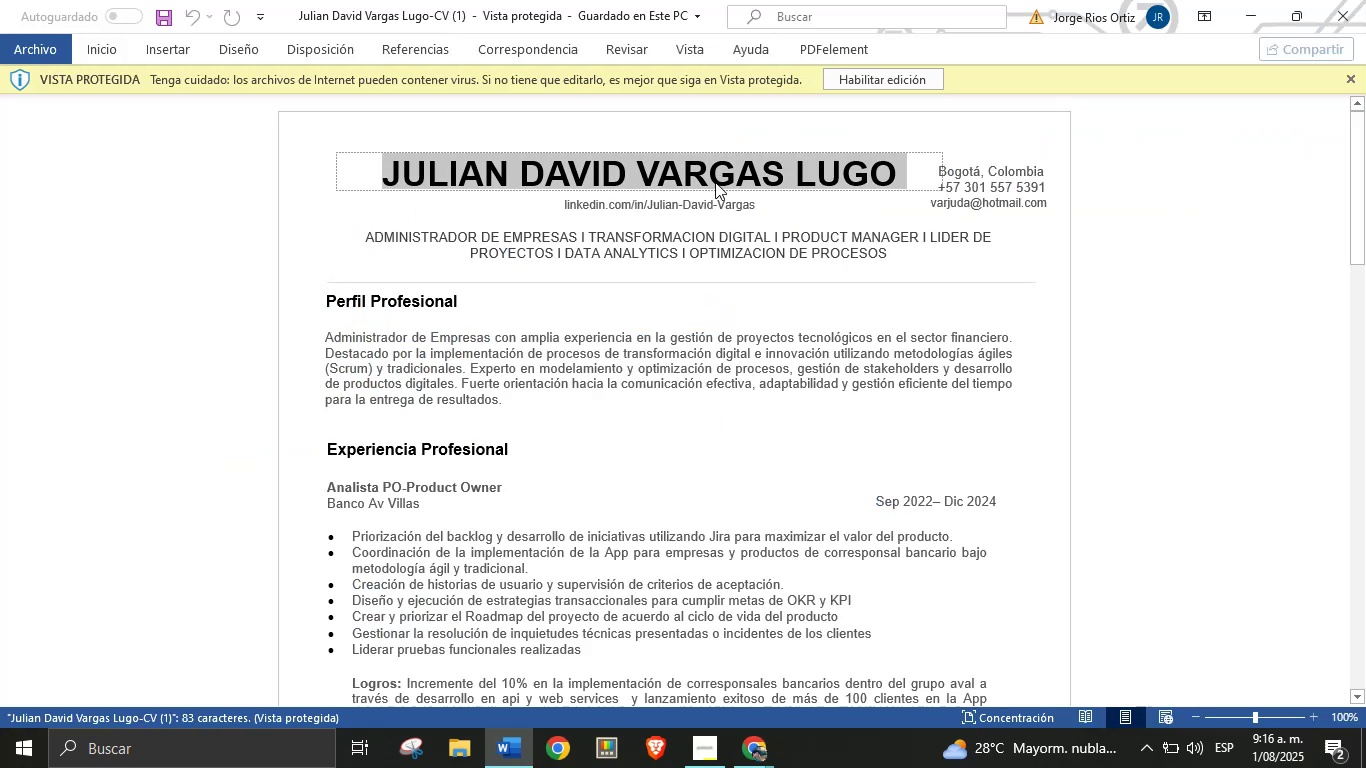 
key(Control+C)
 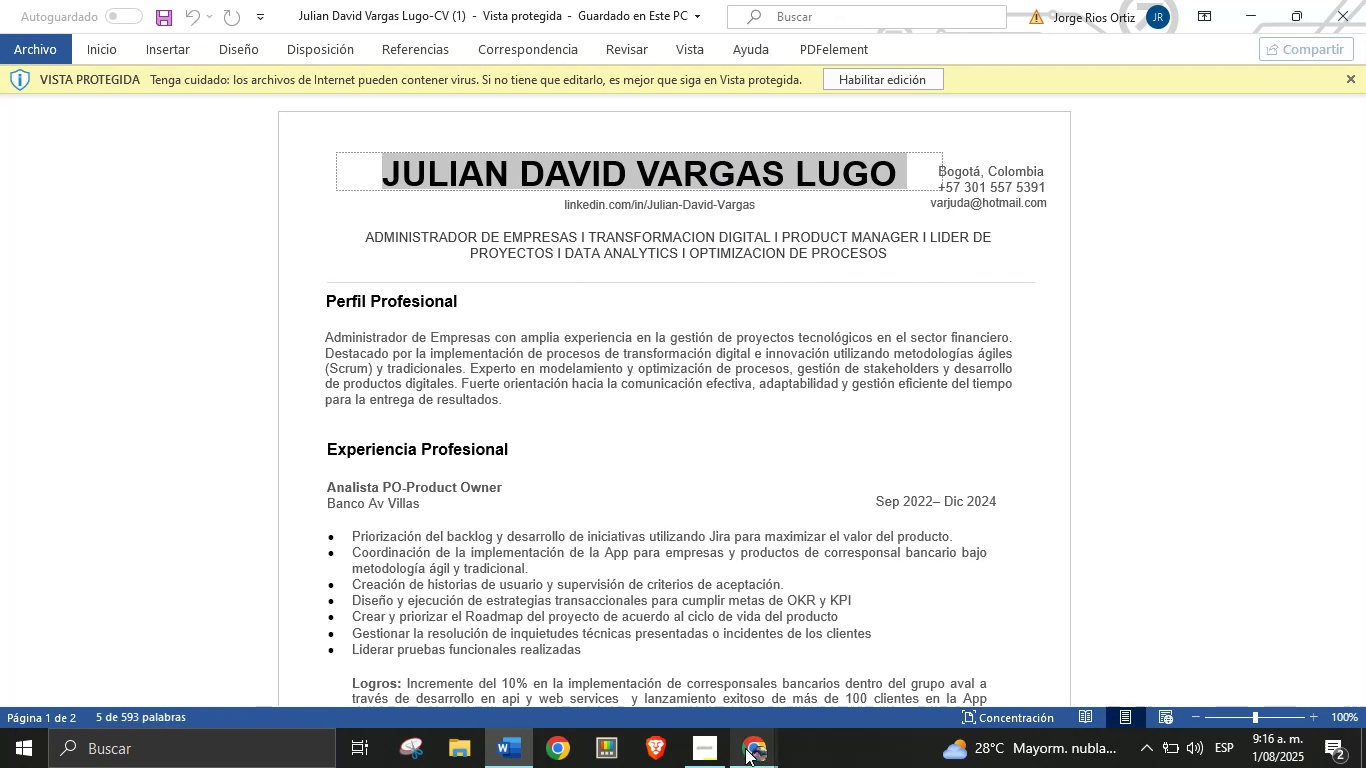 
double_click([659, 697])
 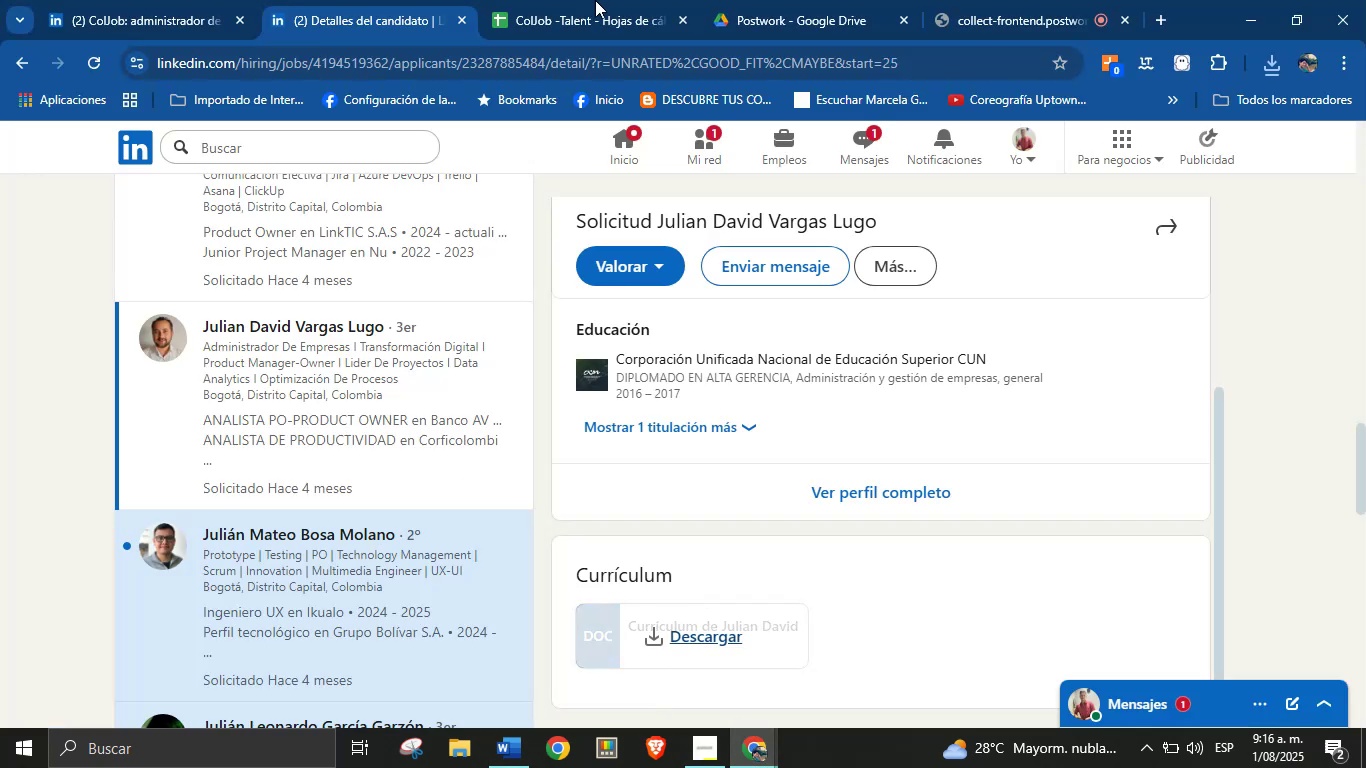 
left_click([601, 0])
 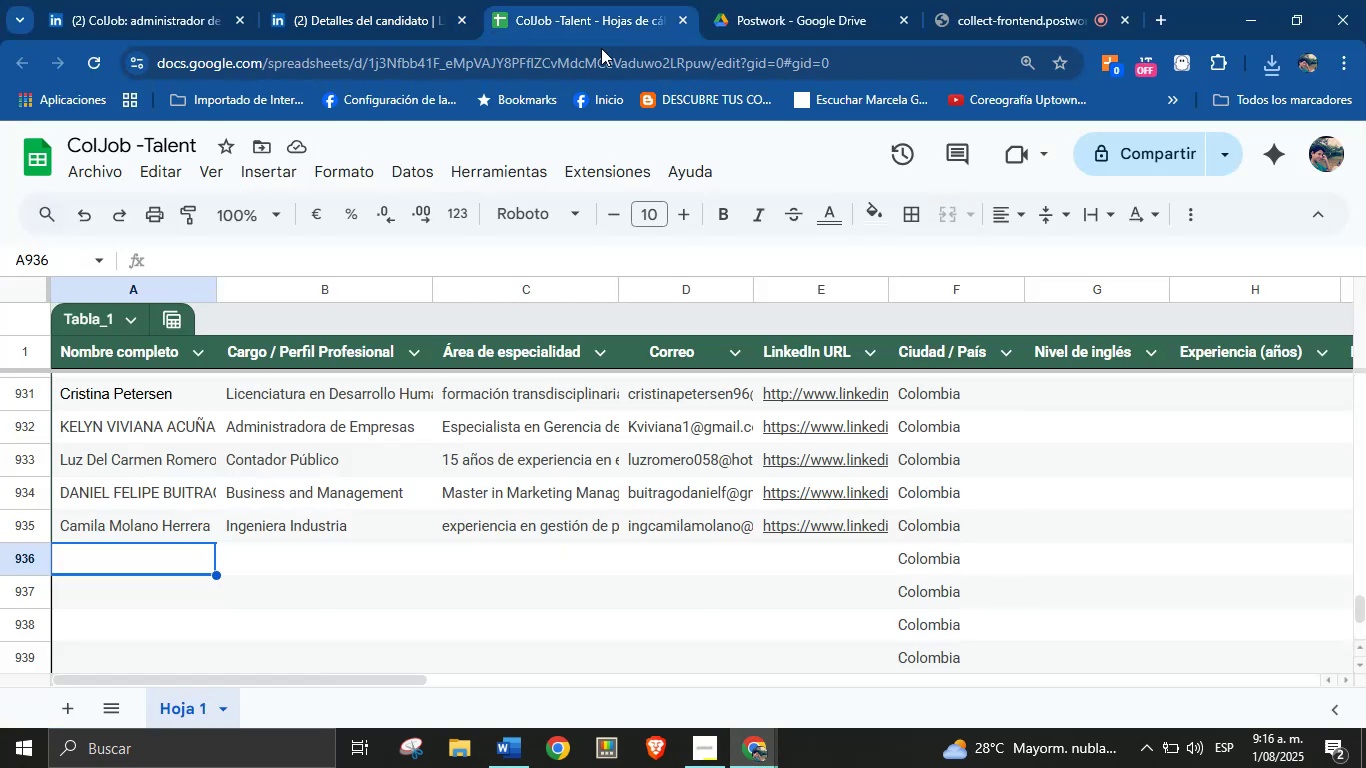 
key(Control+V)
 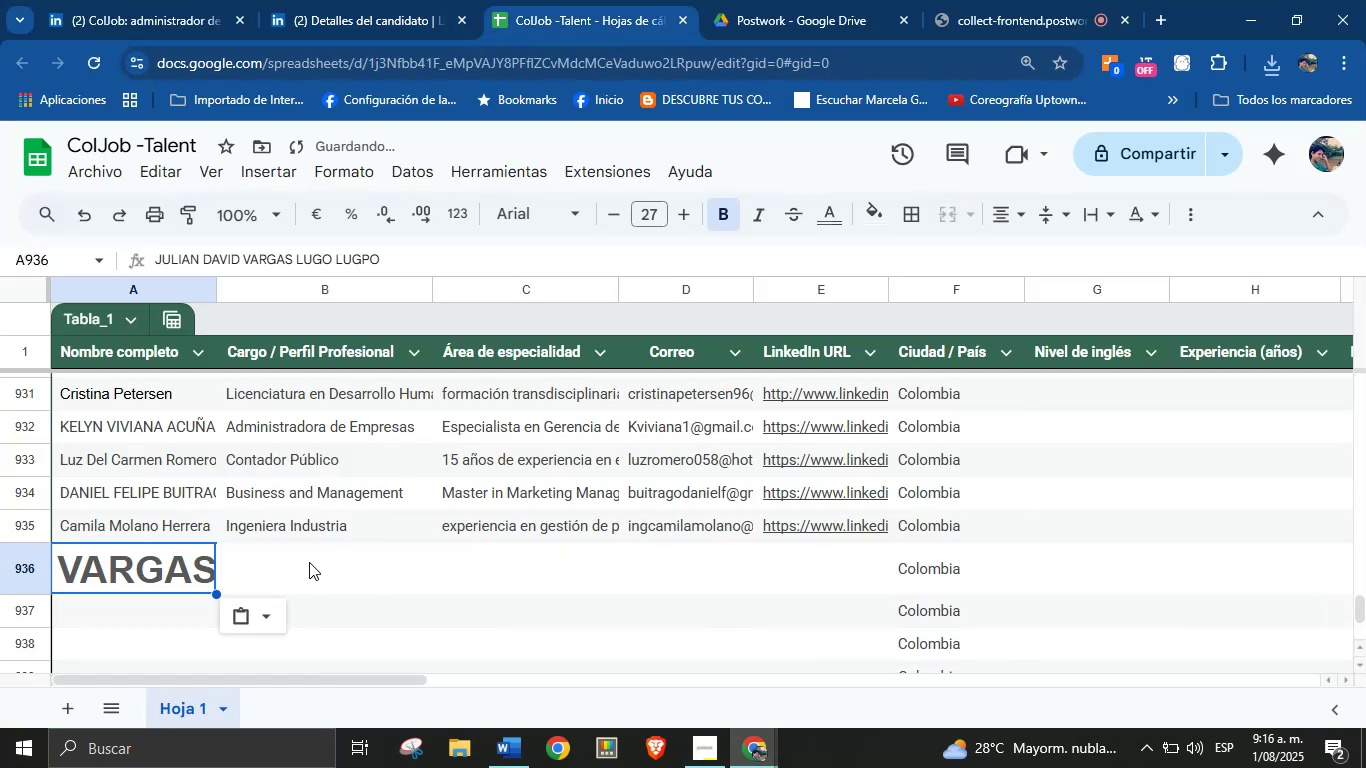 
left_click([270, 611])
 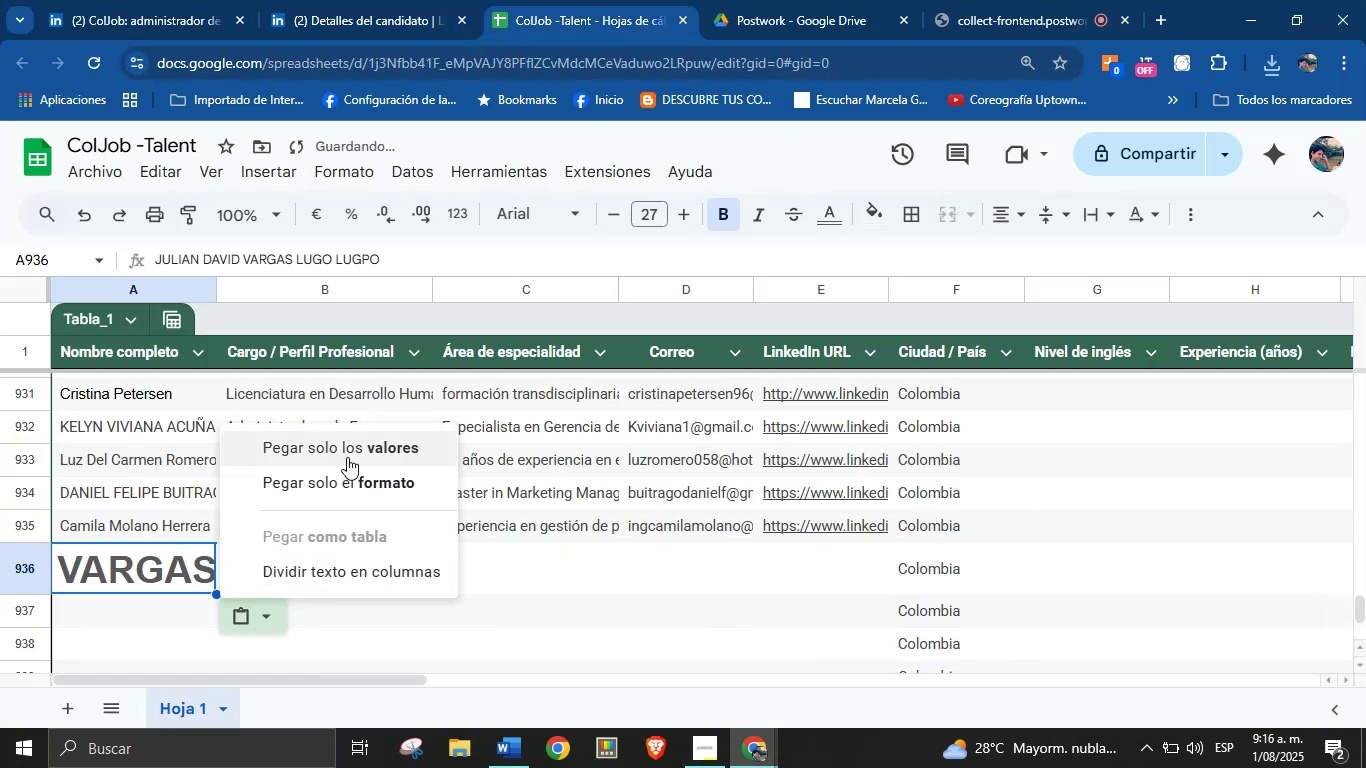 
left_click([355, 436])
 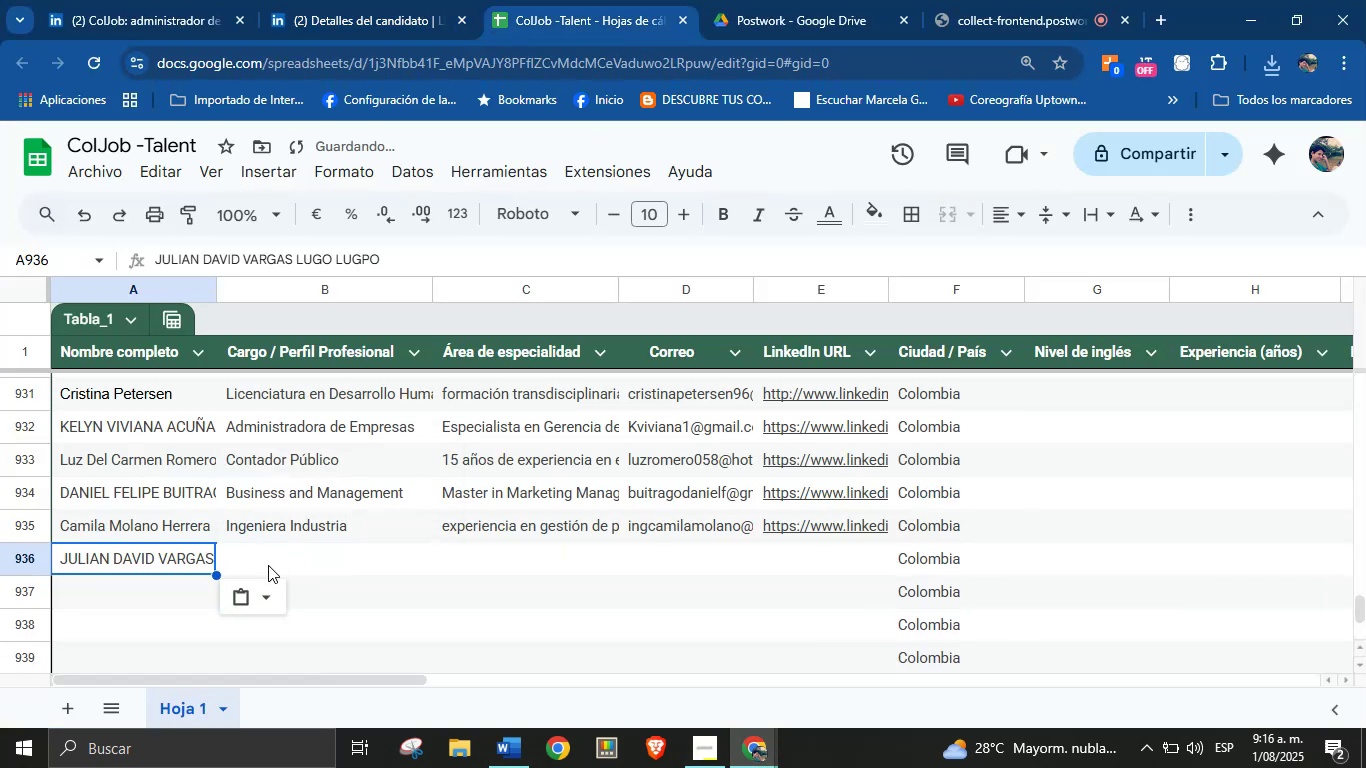 
left_click([281, 564])
 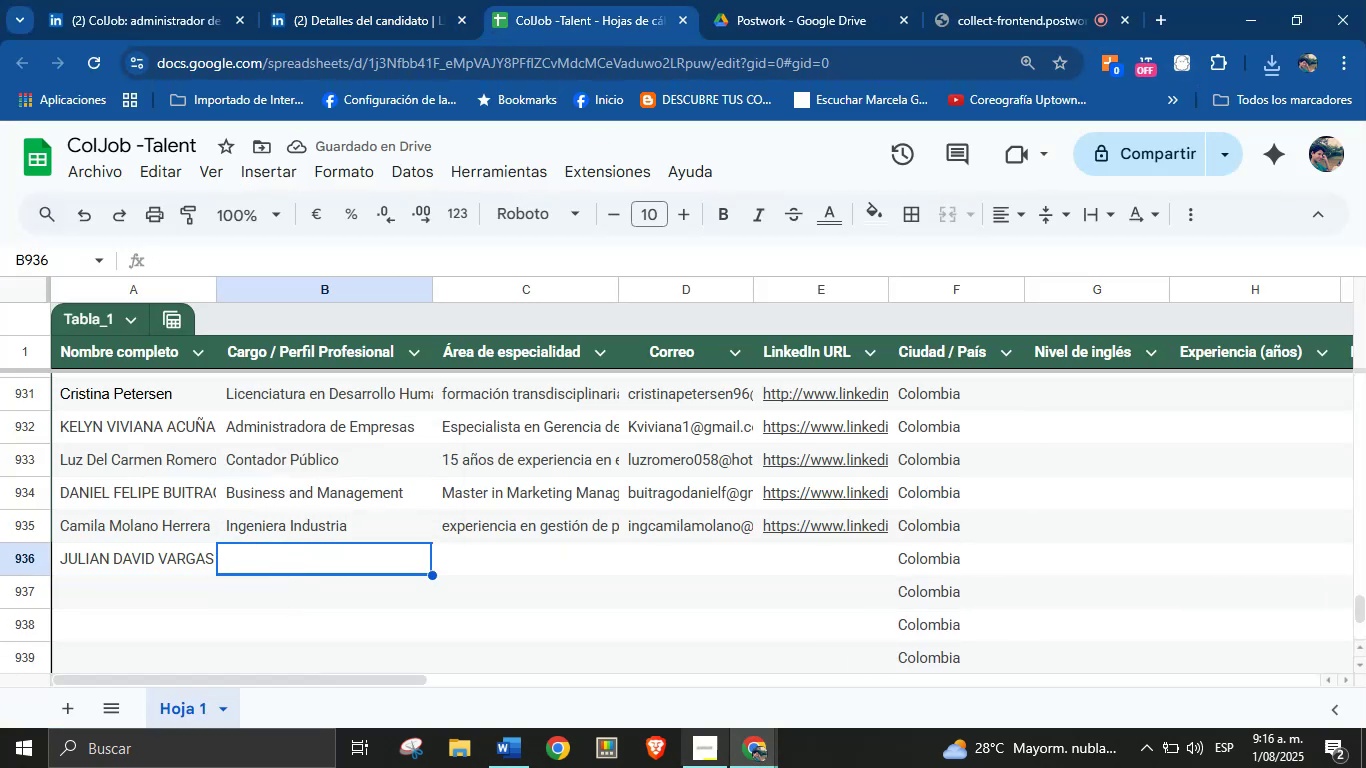 
left_click([516, 750])
 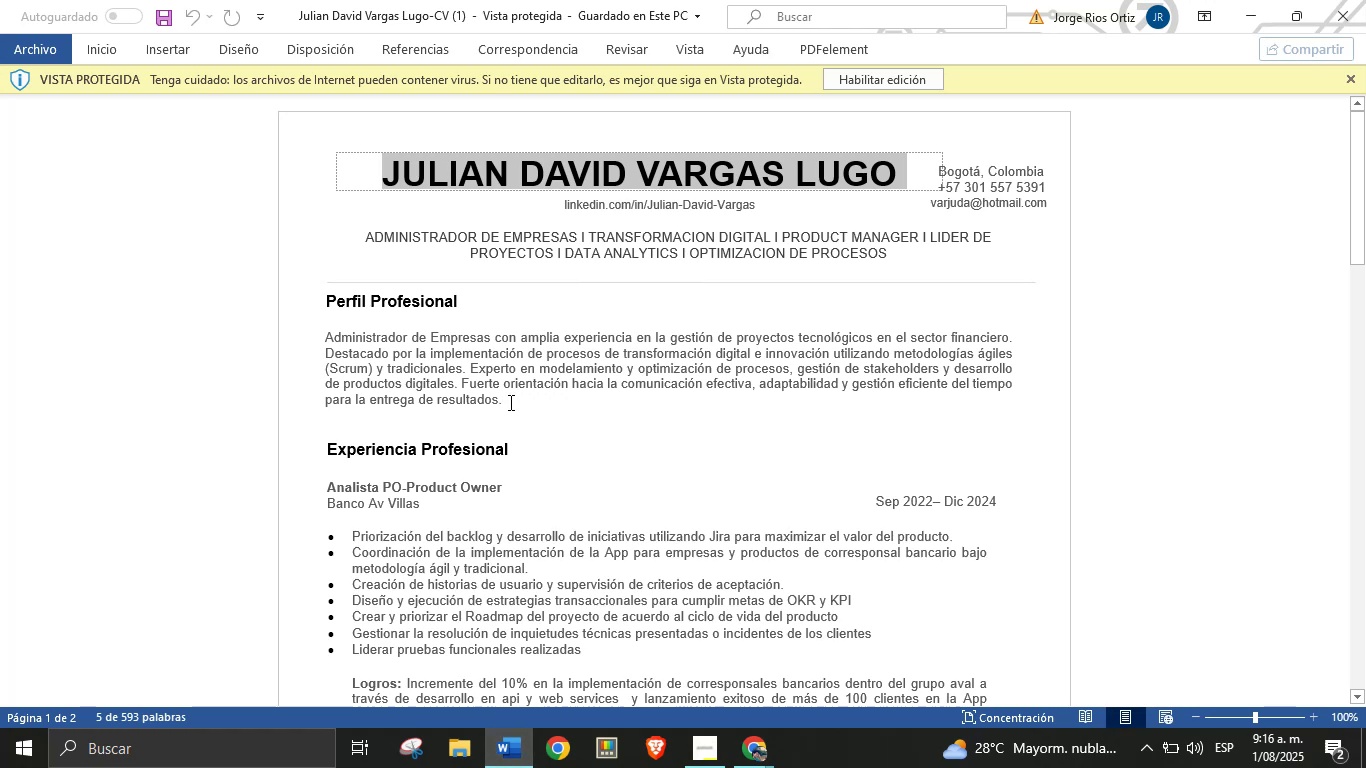 
left_click([471, 350])
 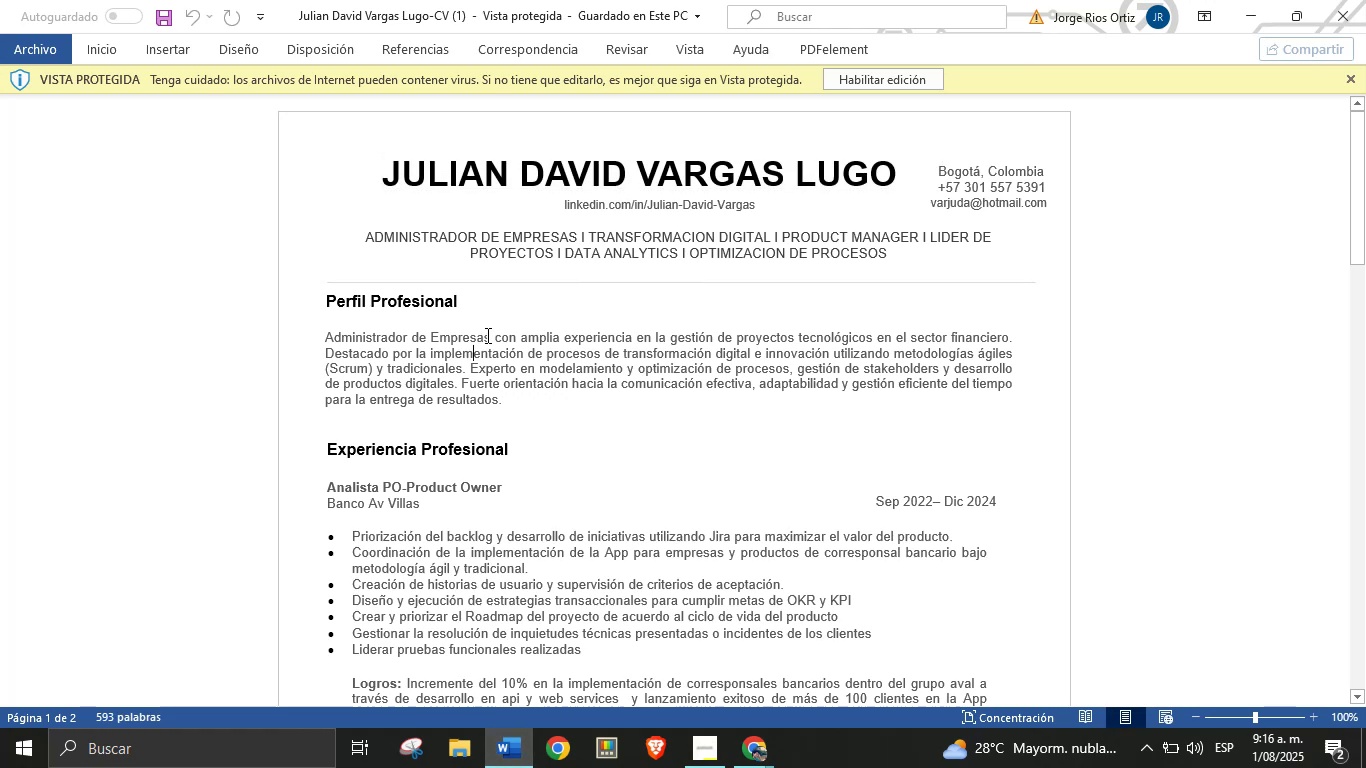 
left_click_drag(start_coordinate=[487, 334], to_coordinate=[481, 335])
 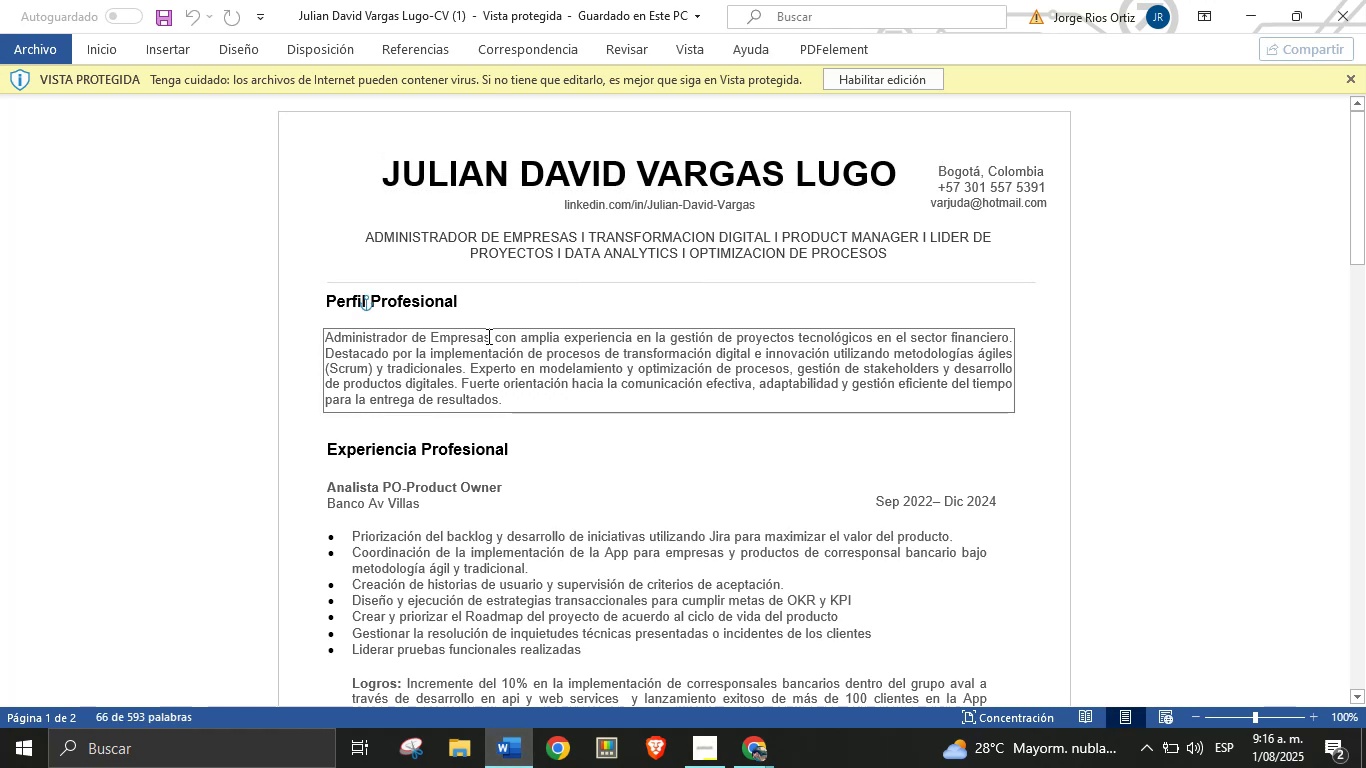 
left_click_drag(start_coordinate=[487, 336], to_coordinate=[435, 343])
 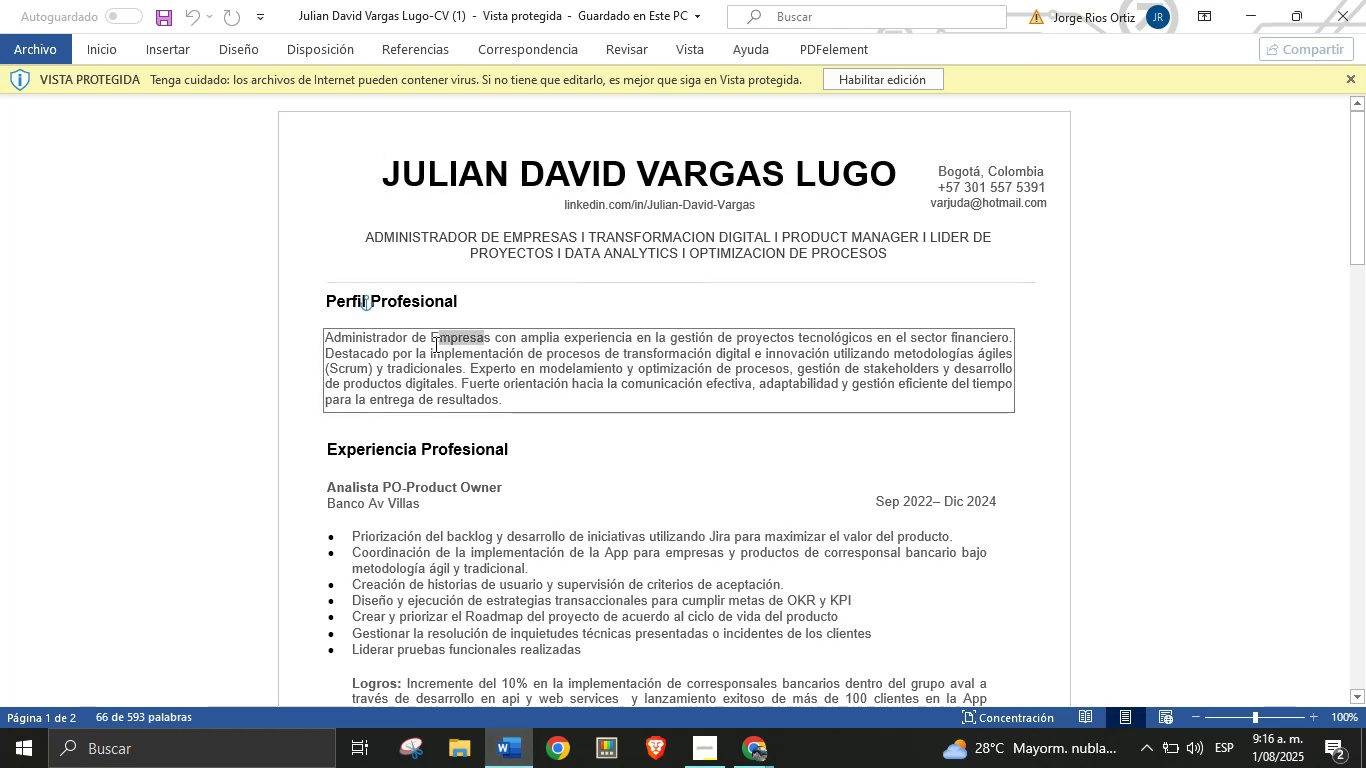 
left_click([434, 344])
 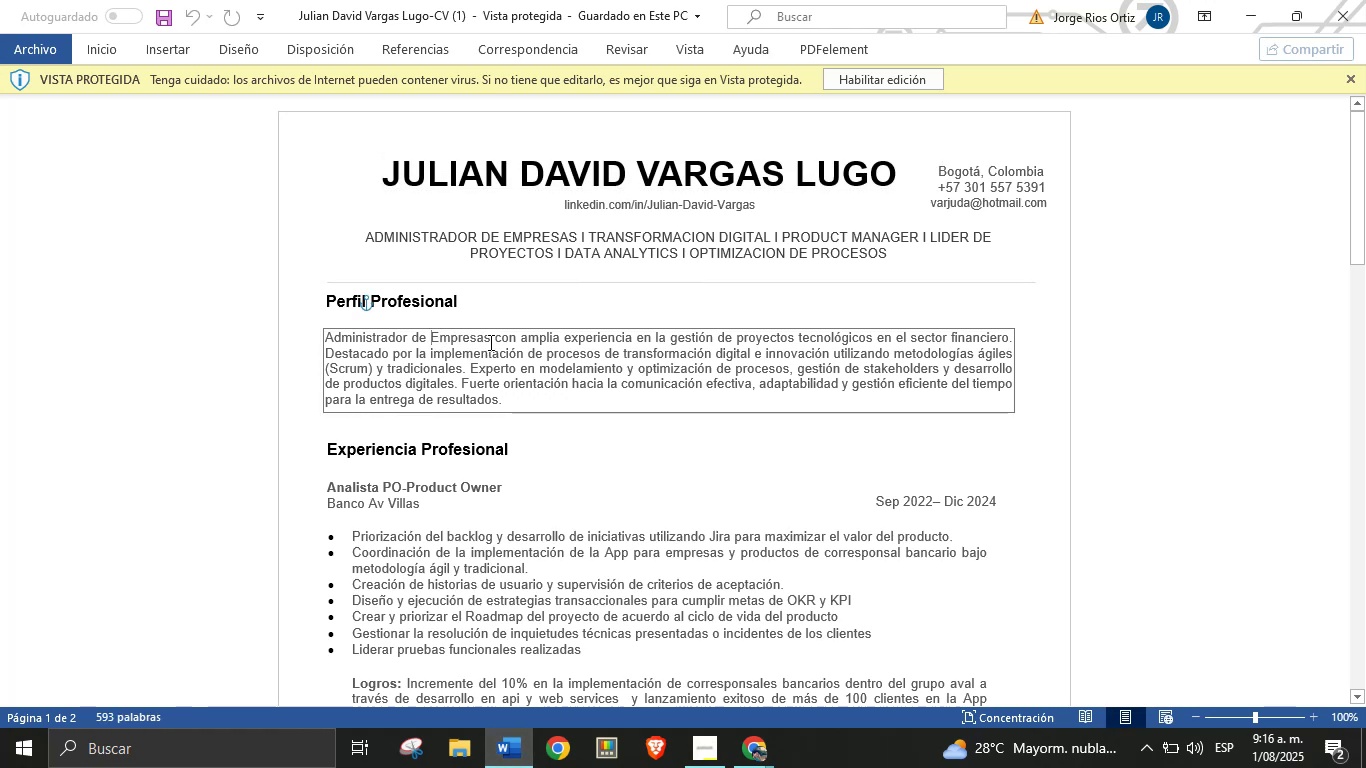 
left_click_drag(start_coordinate=[491, 340], to_coordinate=[324, 338])
 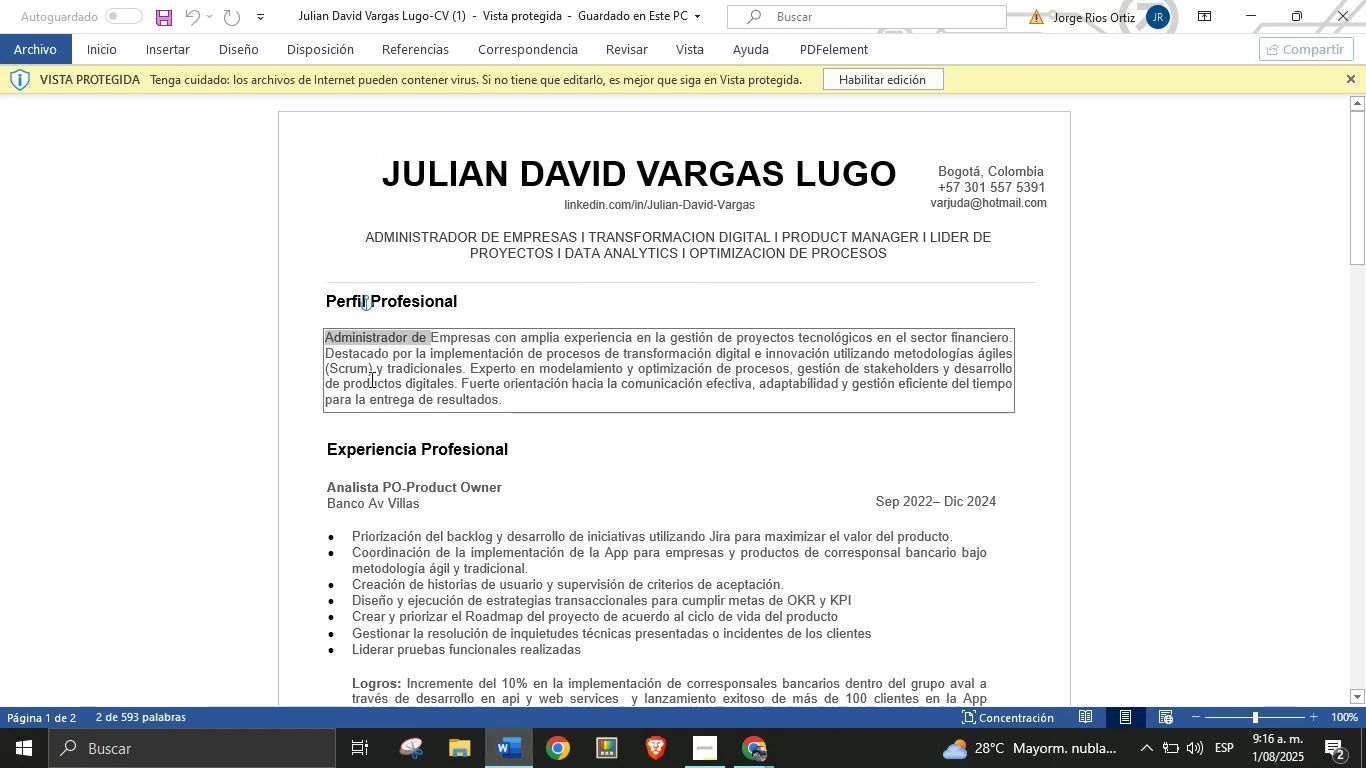 
left_click([469, 385])
 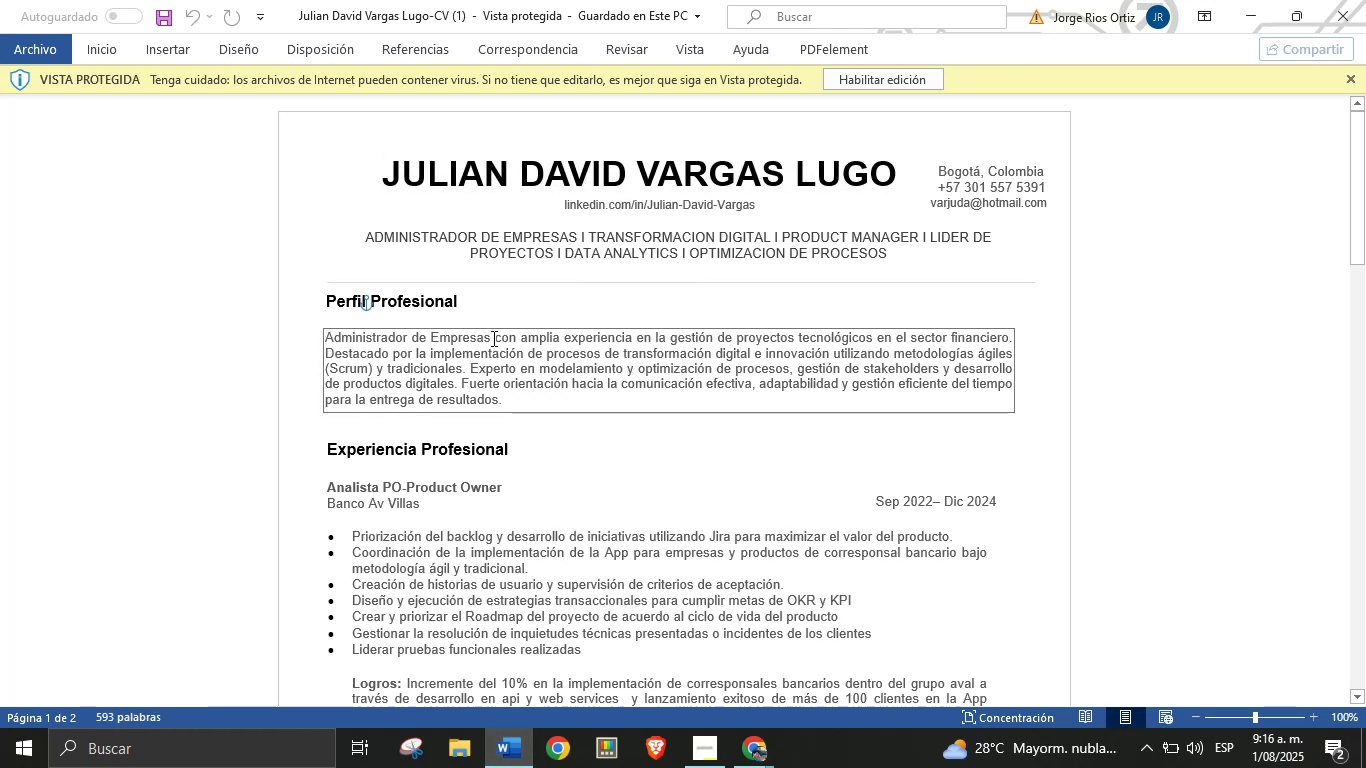 
left_click_drag(start_coordinate=[488, 341], to_coordinate=[351, 344])
 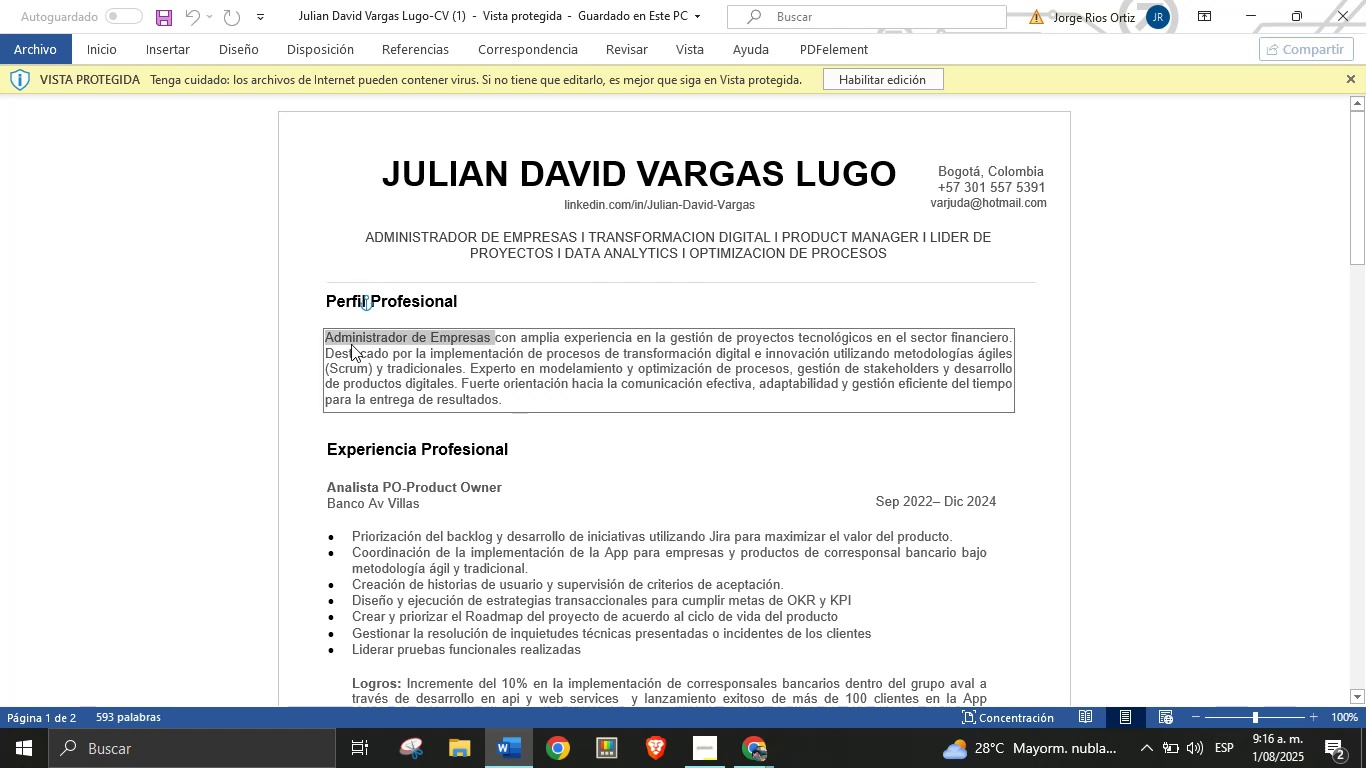 
key(Control+C)
 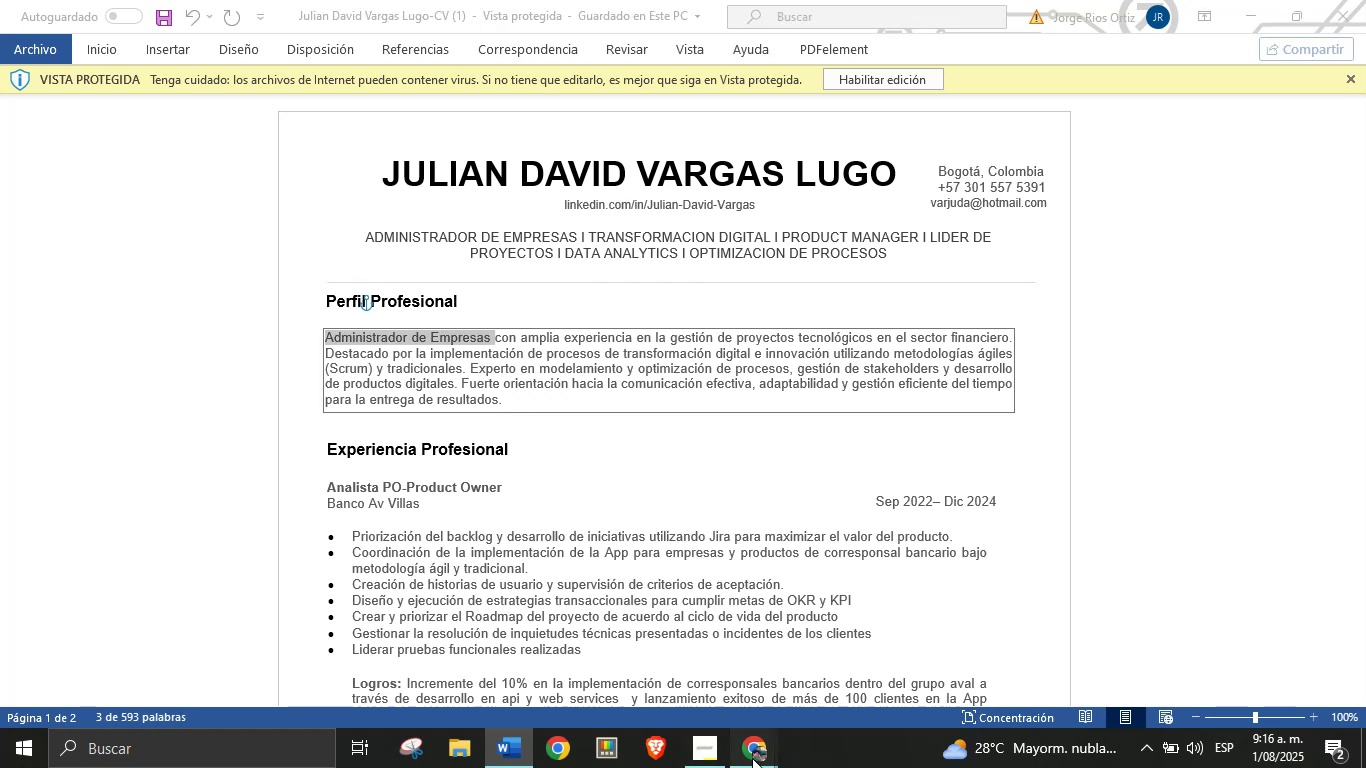 
double_click([611, 636])
 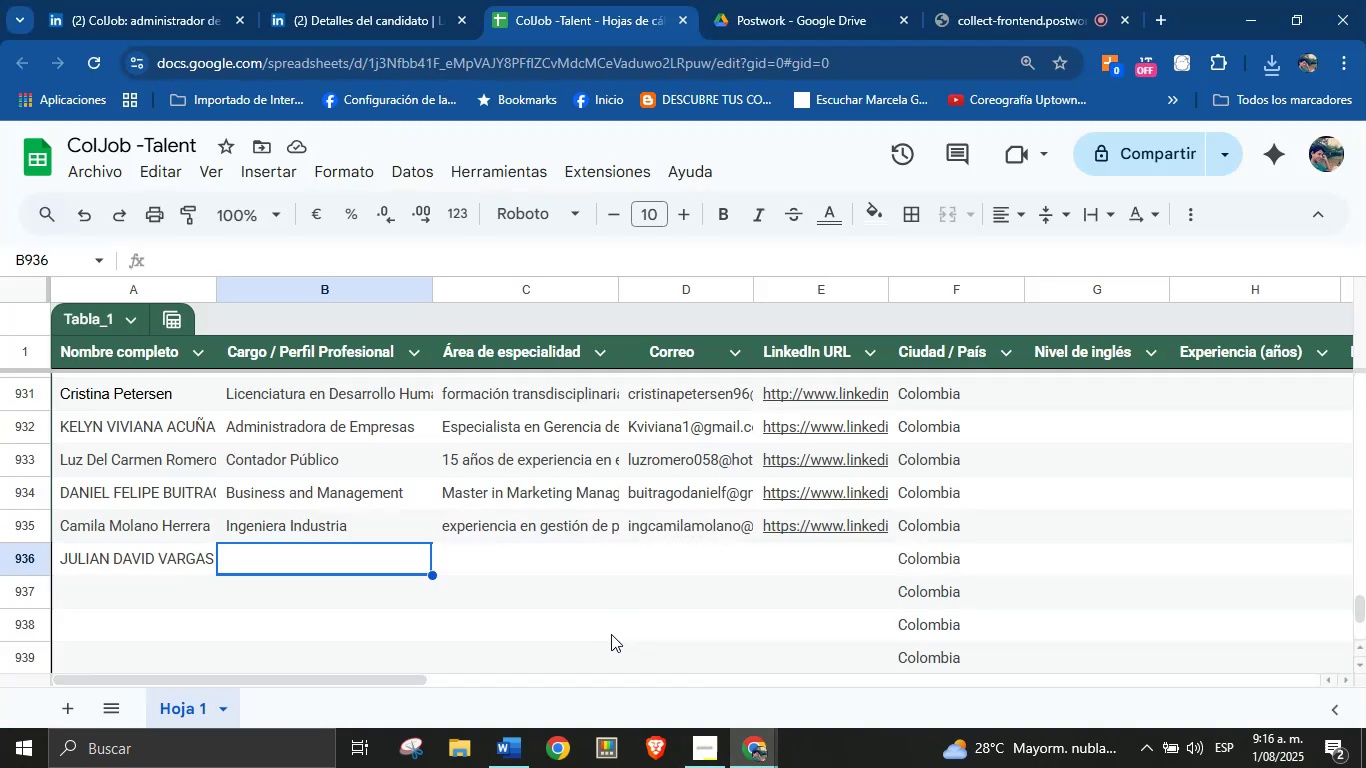 
key(Control+V)
 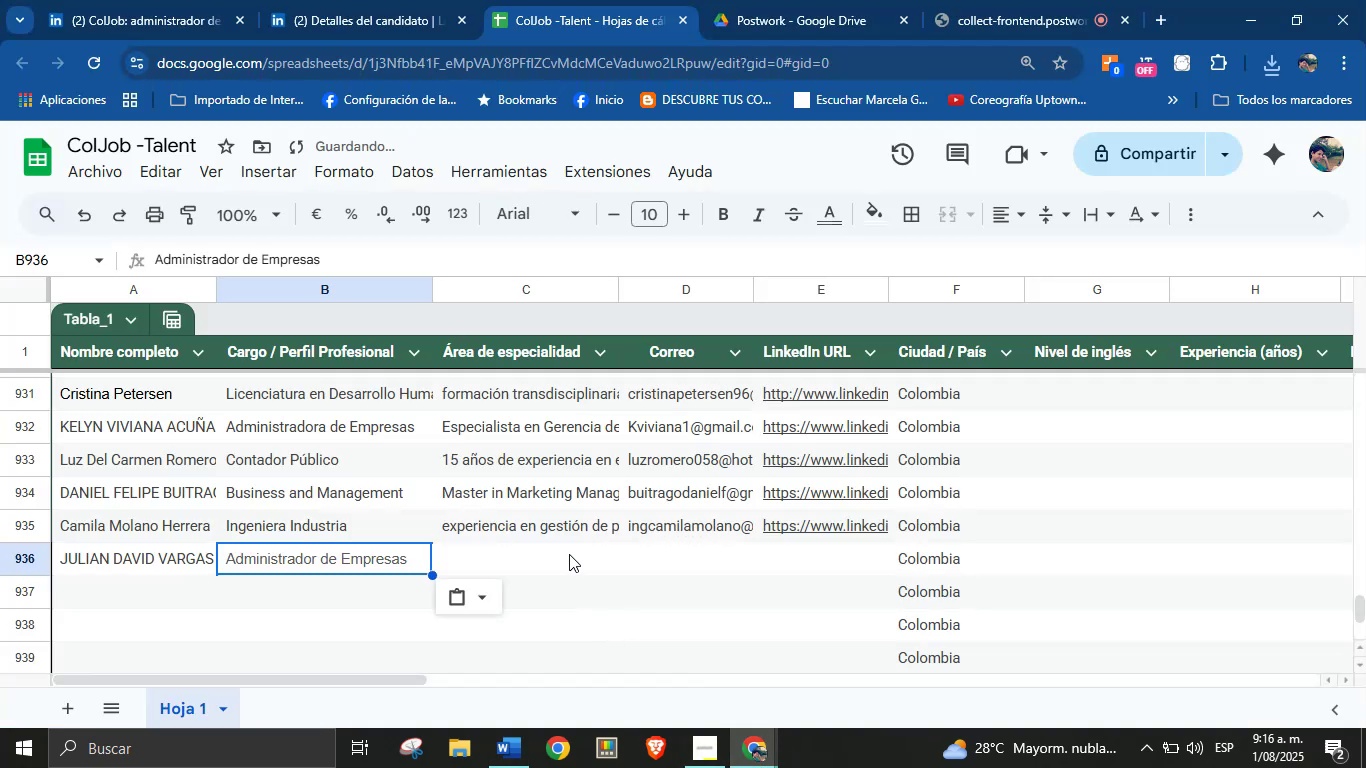 
left_click([569, 552])
 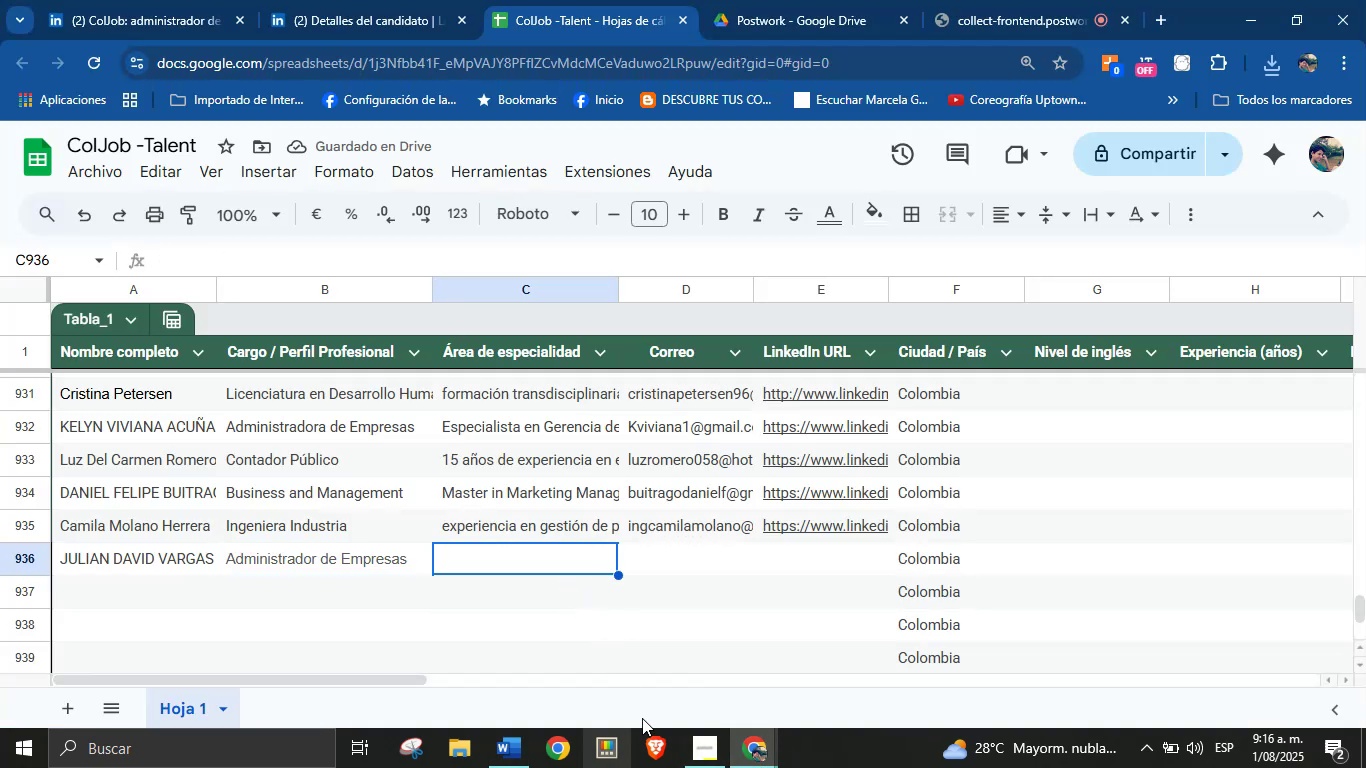 
left_click([518, 751])
 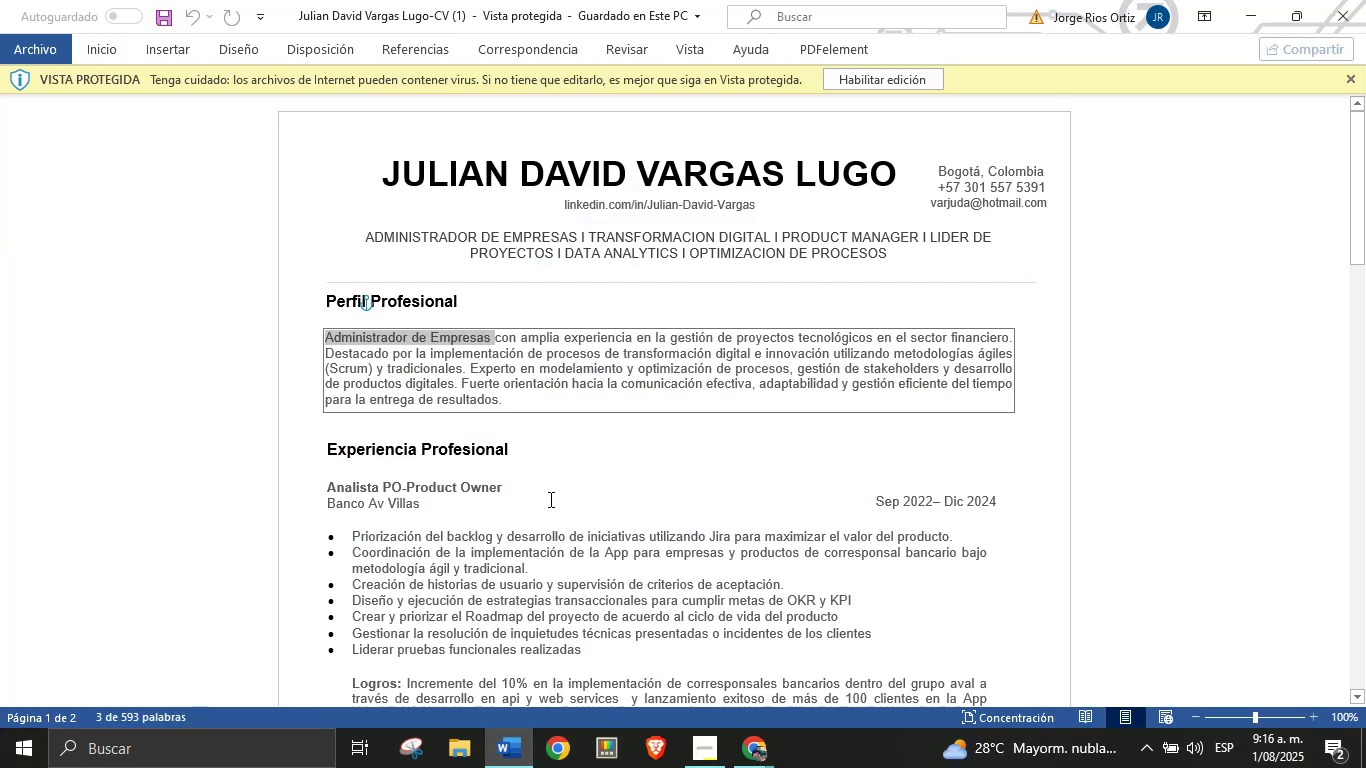 
left_click([558, 470])
 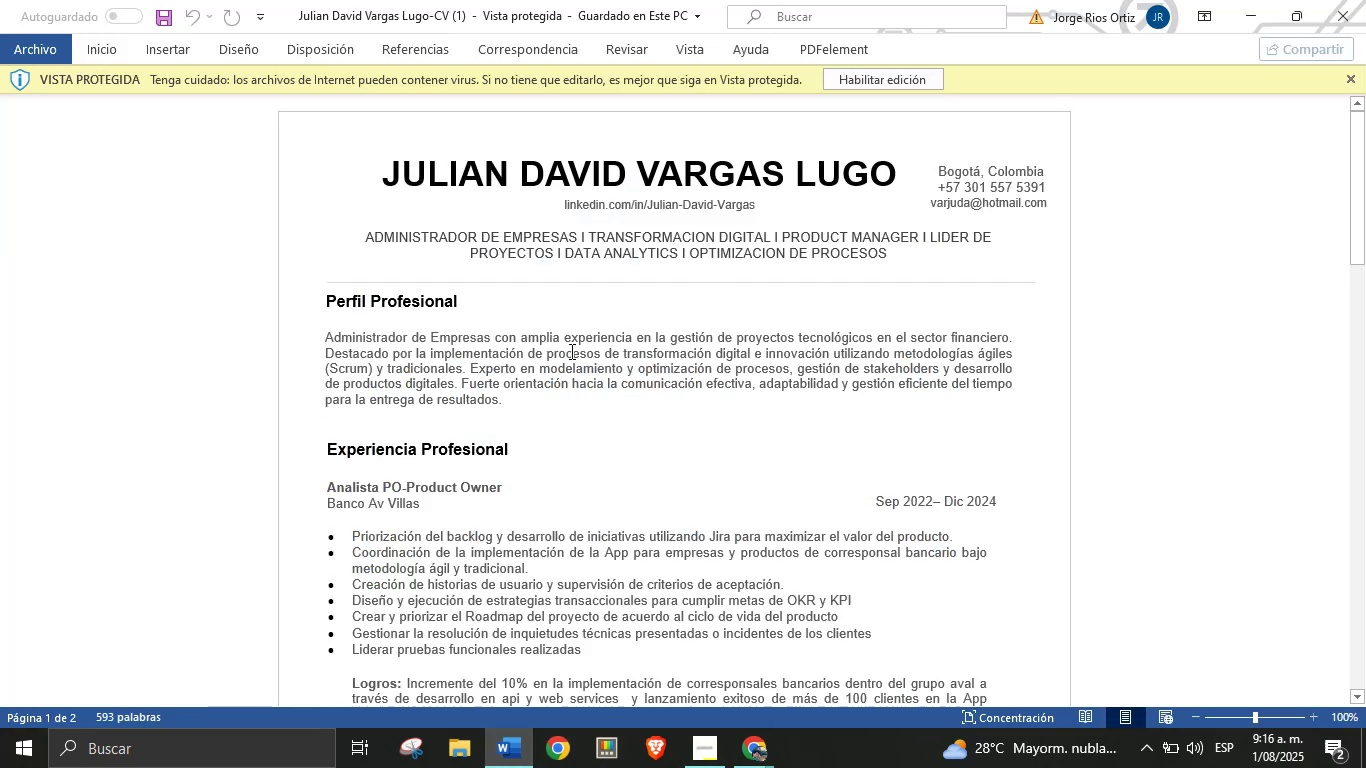 
left_click_drag(start_coordinate=[564, 333], to_coordinate=[594, 409])
 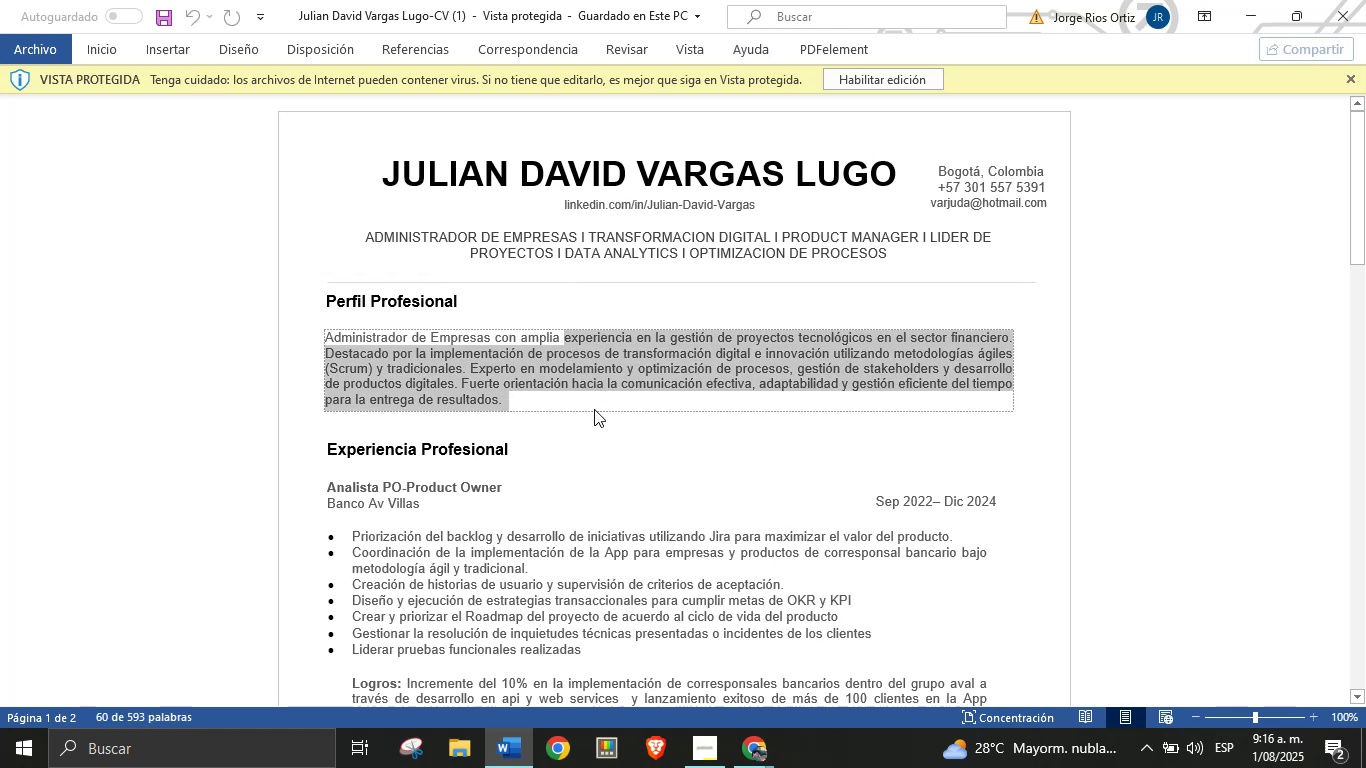 
key(Control+C)
 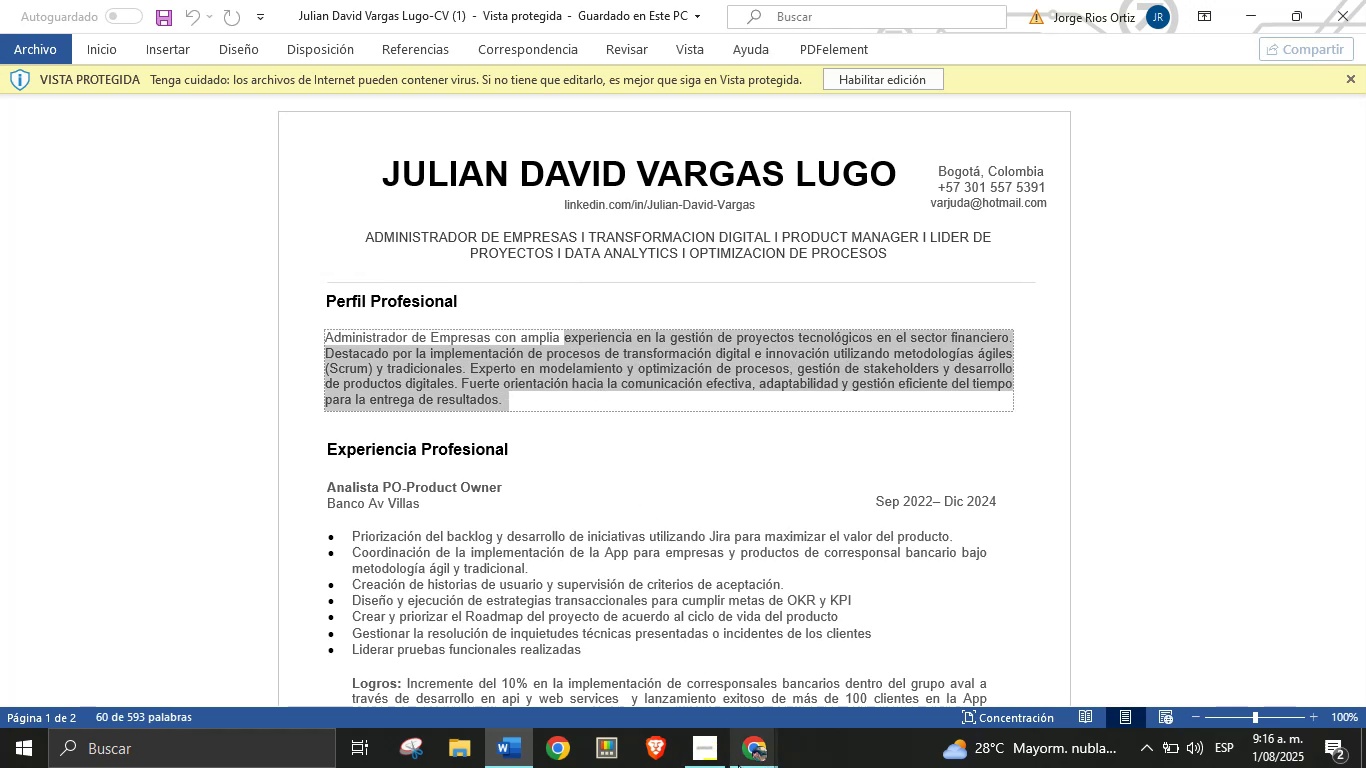 
double_click([649, 645])
 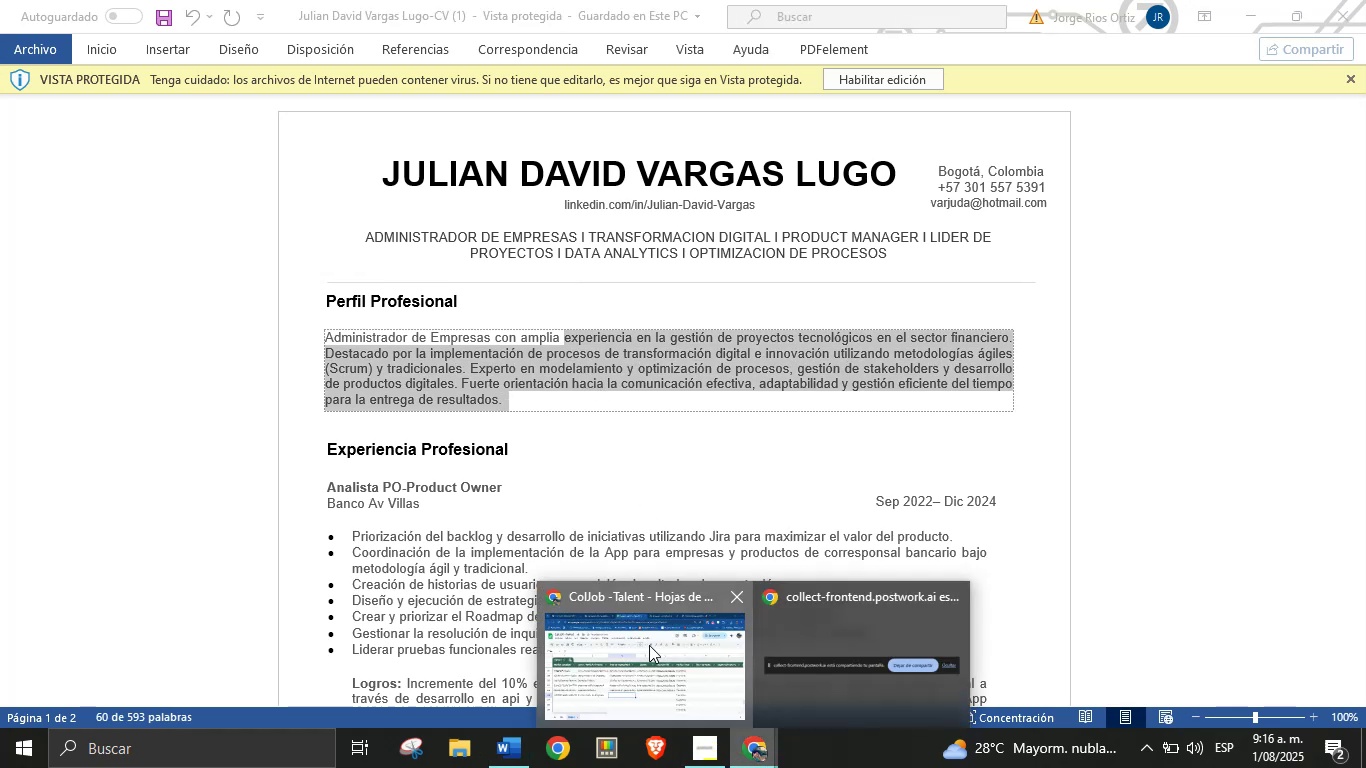 
key(Control+V)
 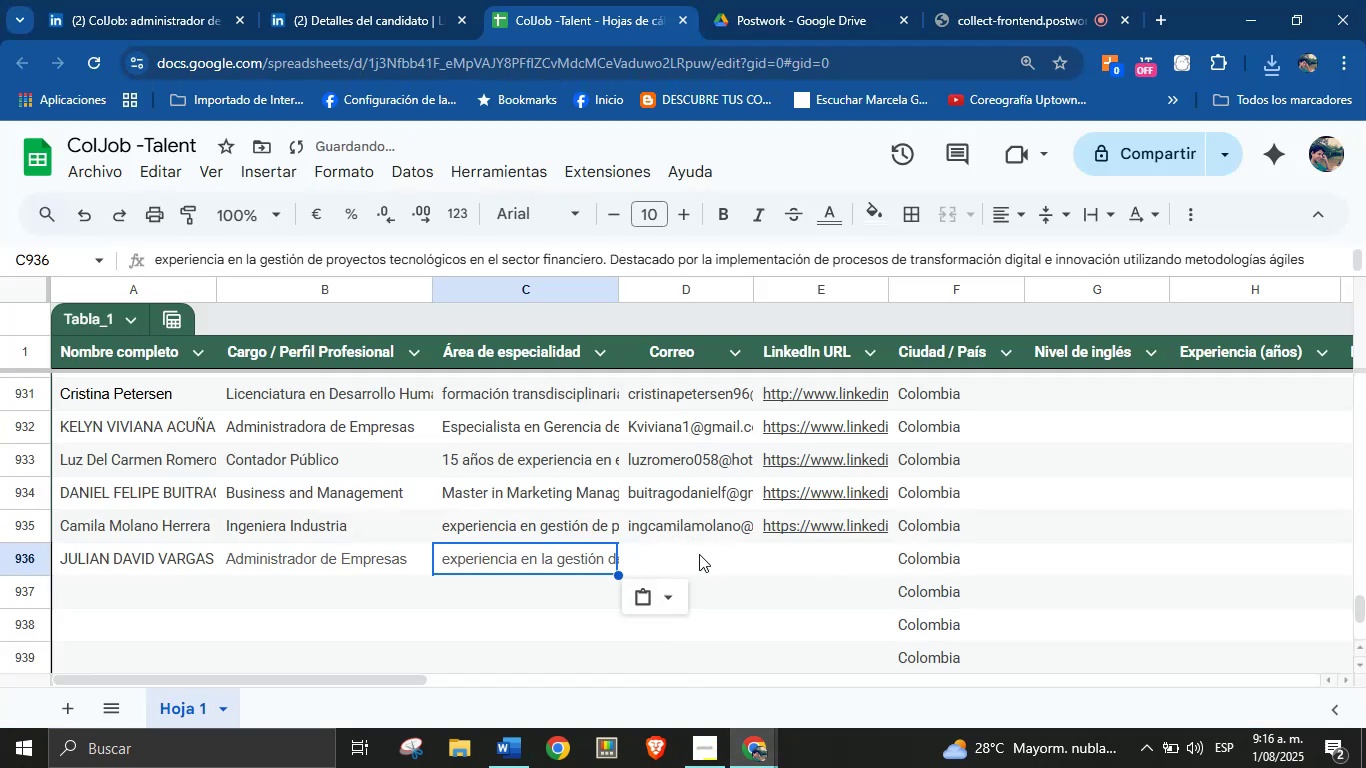 
left_click([701, 551])
 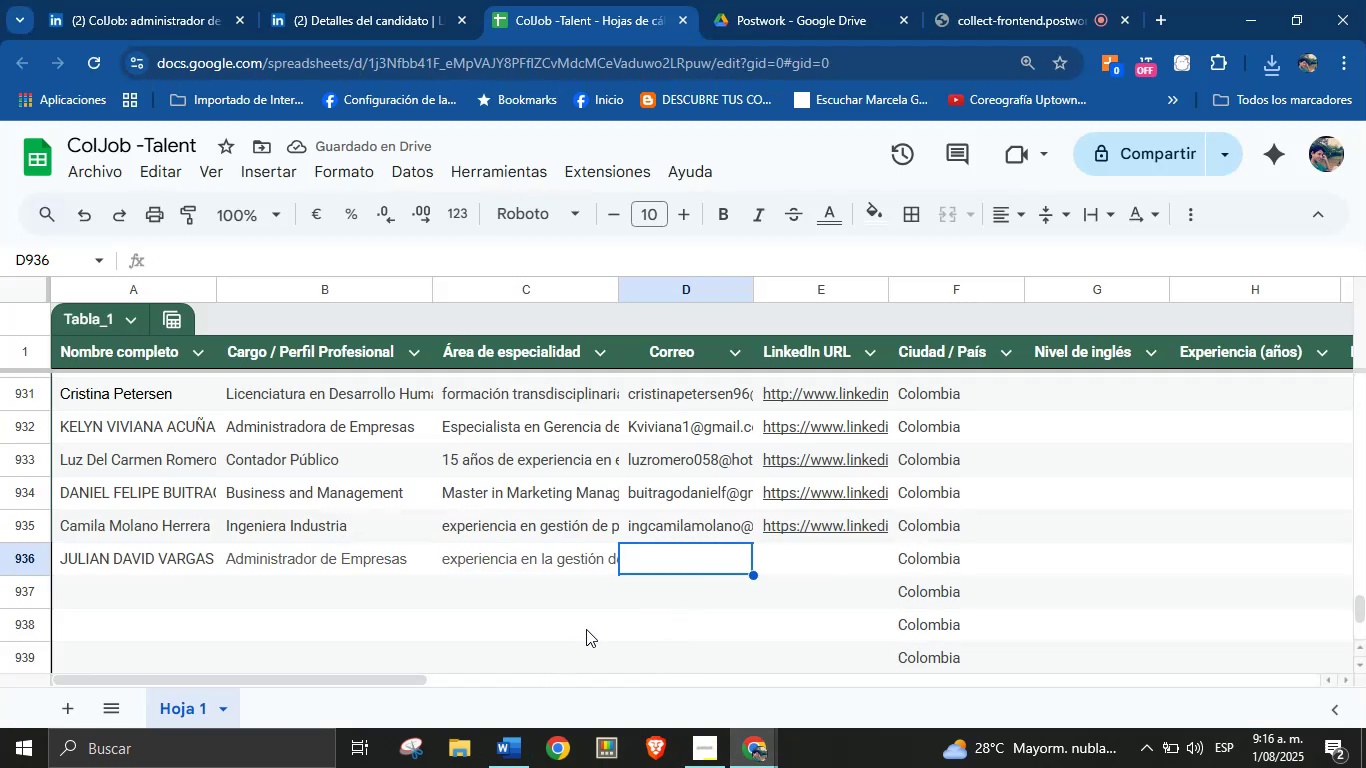 
left_click([516, 745])
 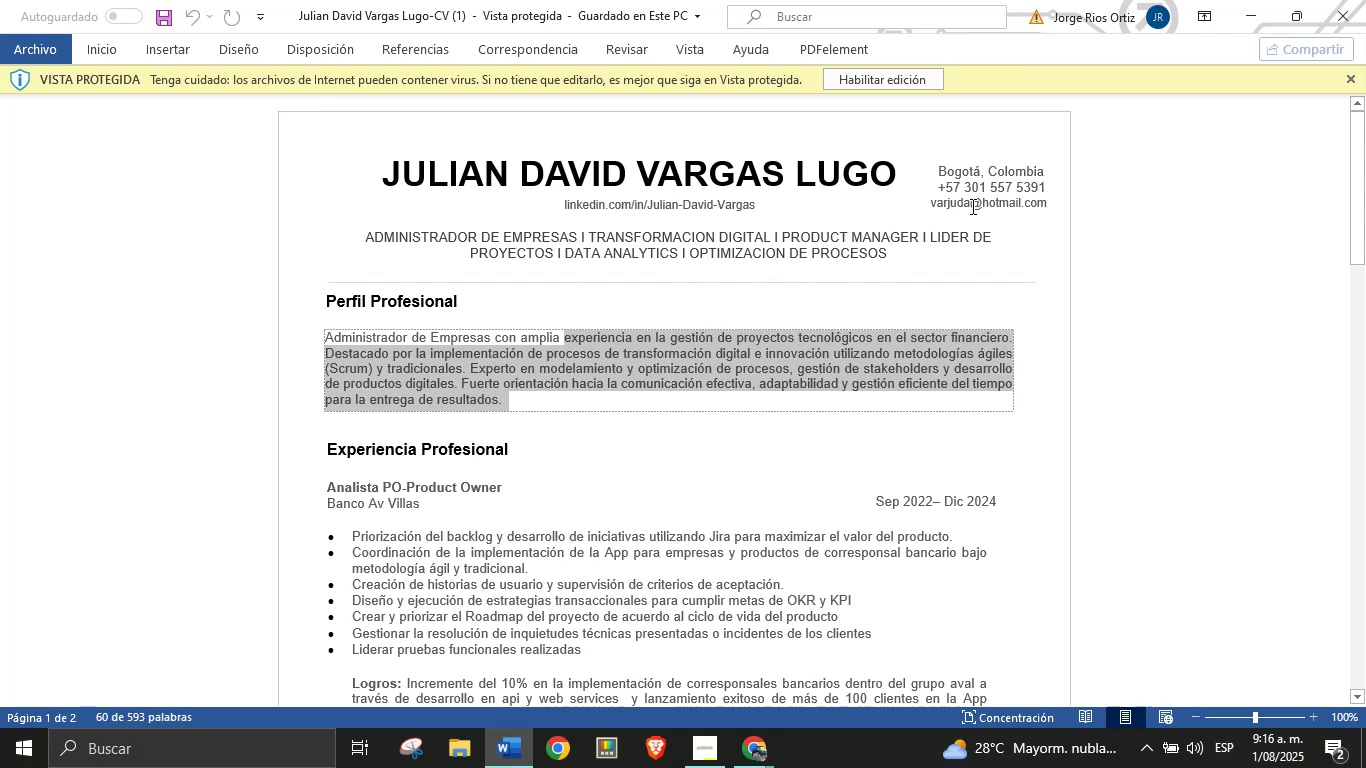 
double_click([971, 209])
 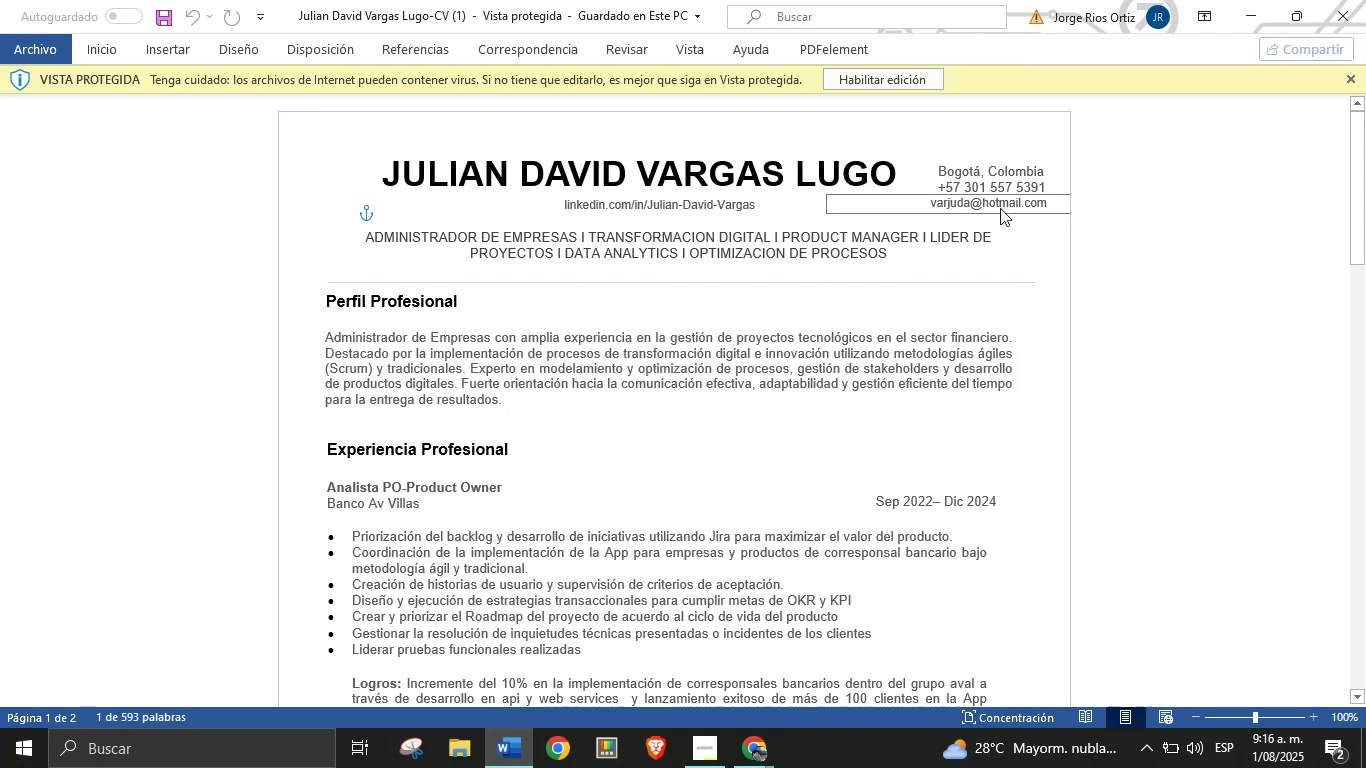 
double_click([1005, 205])
 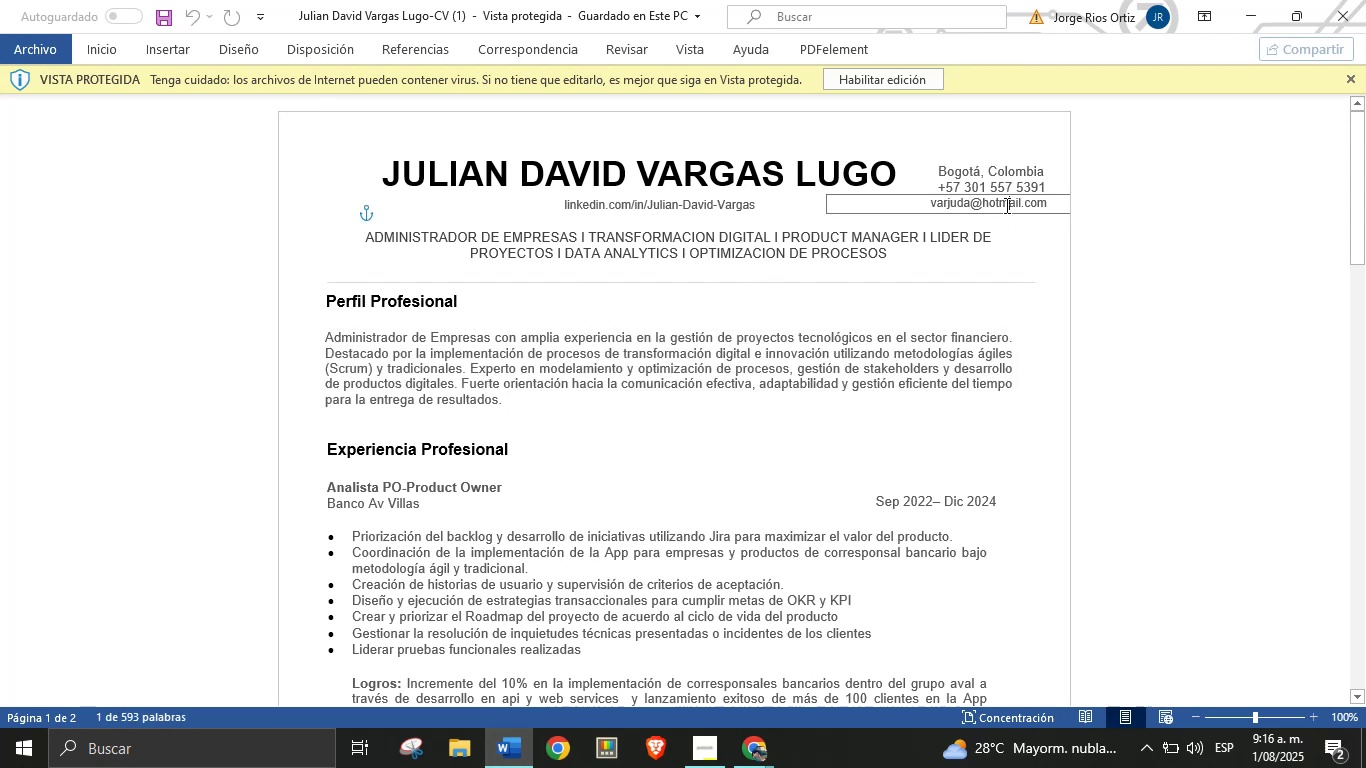 
triple_click([1005, 205])
 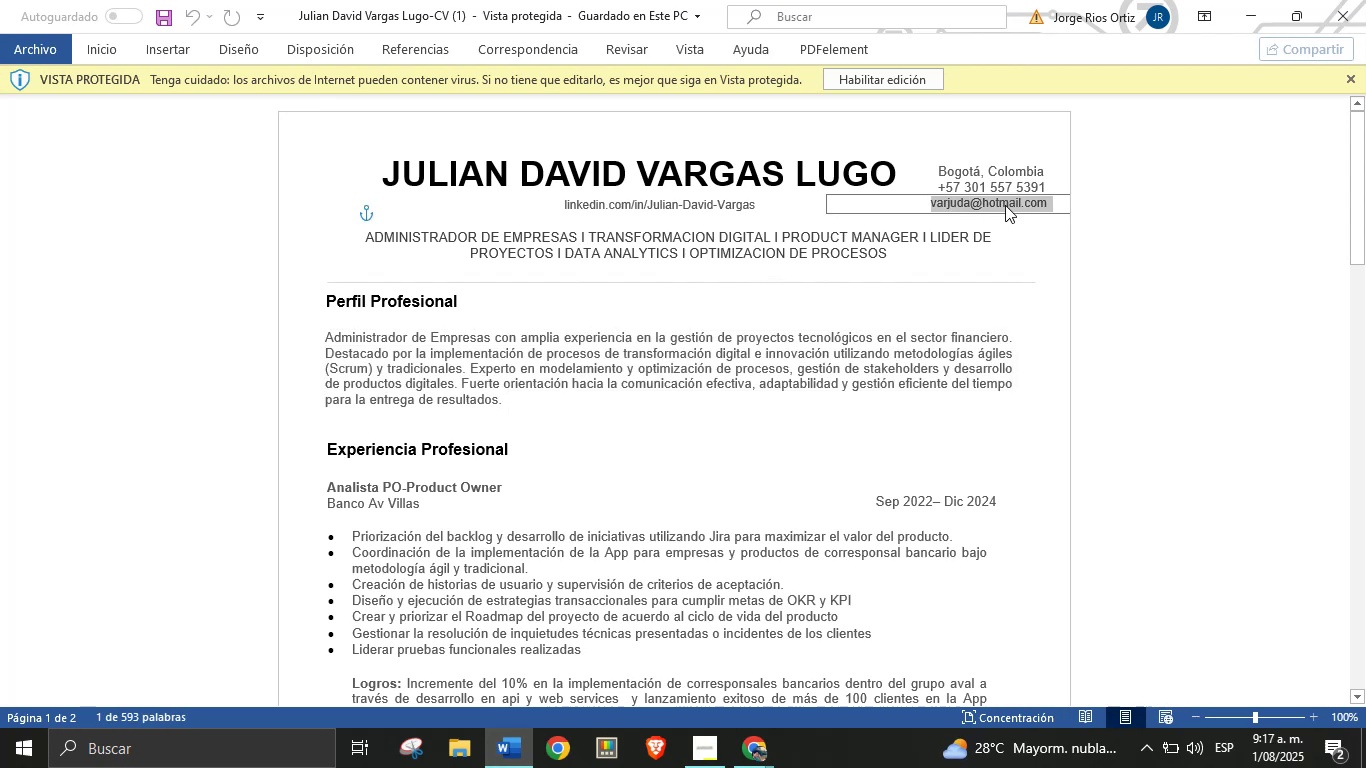 
key(Control+C)
 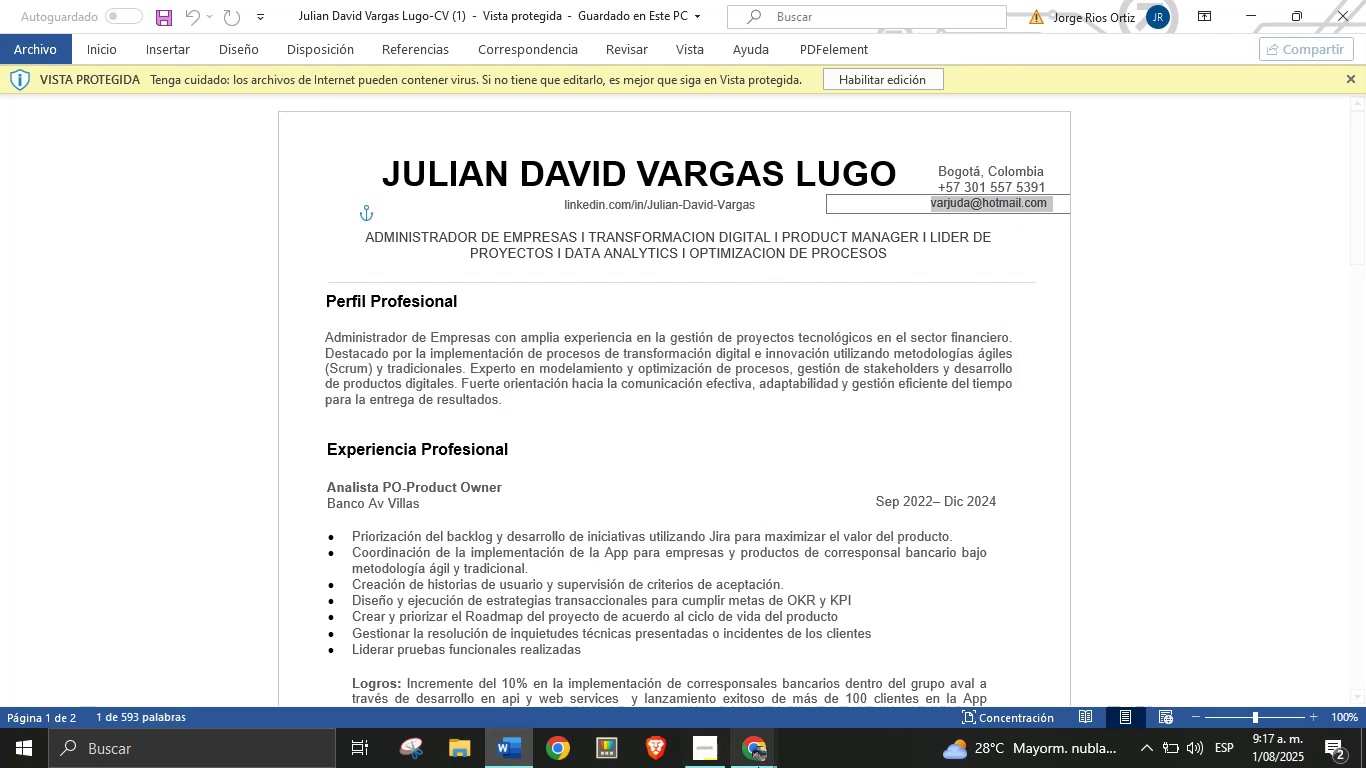 
left_click([772, 759])
 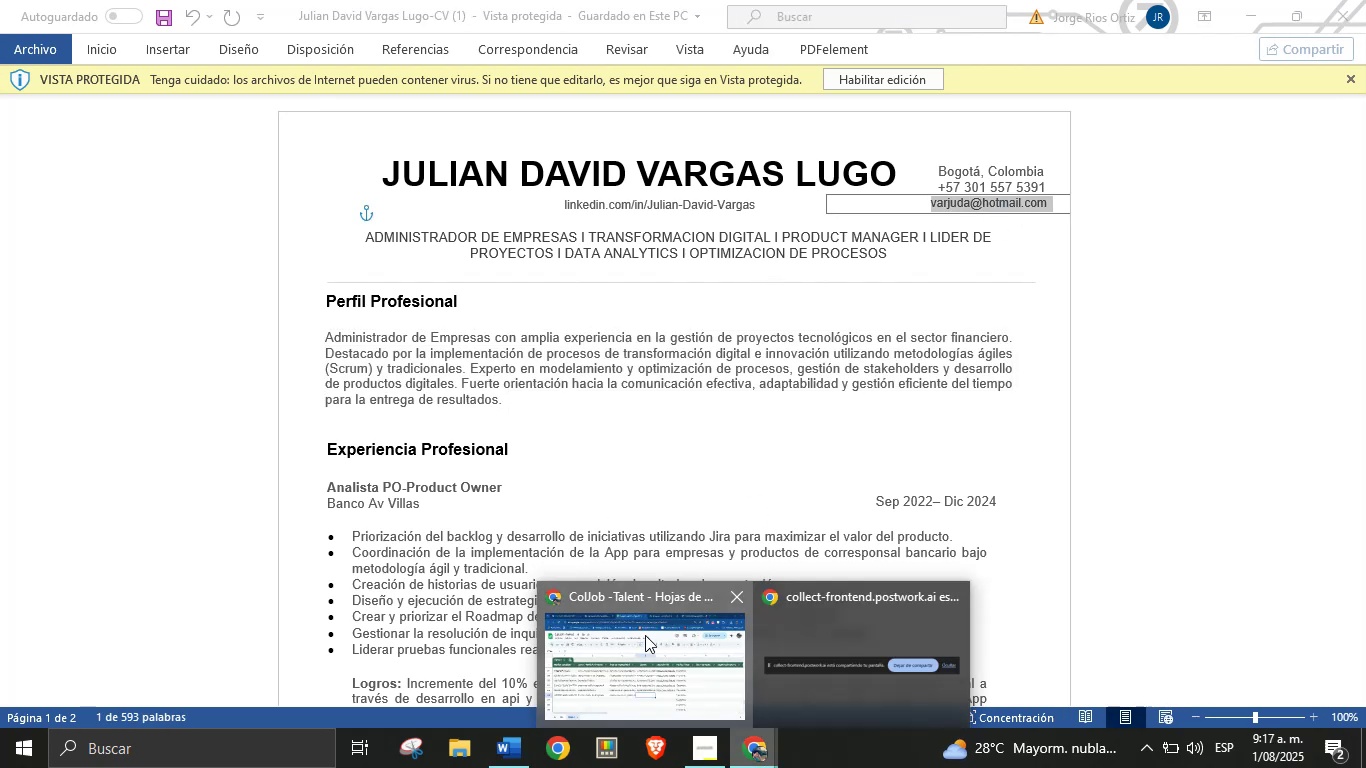 
key(Control+V)
 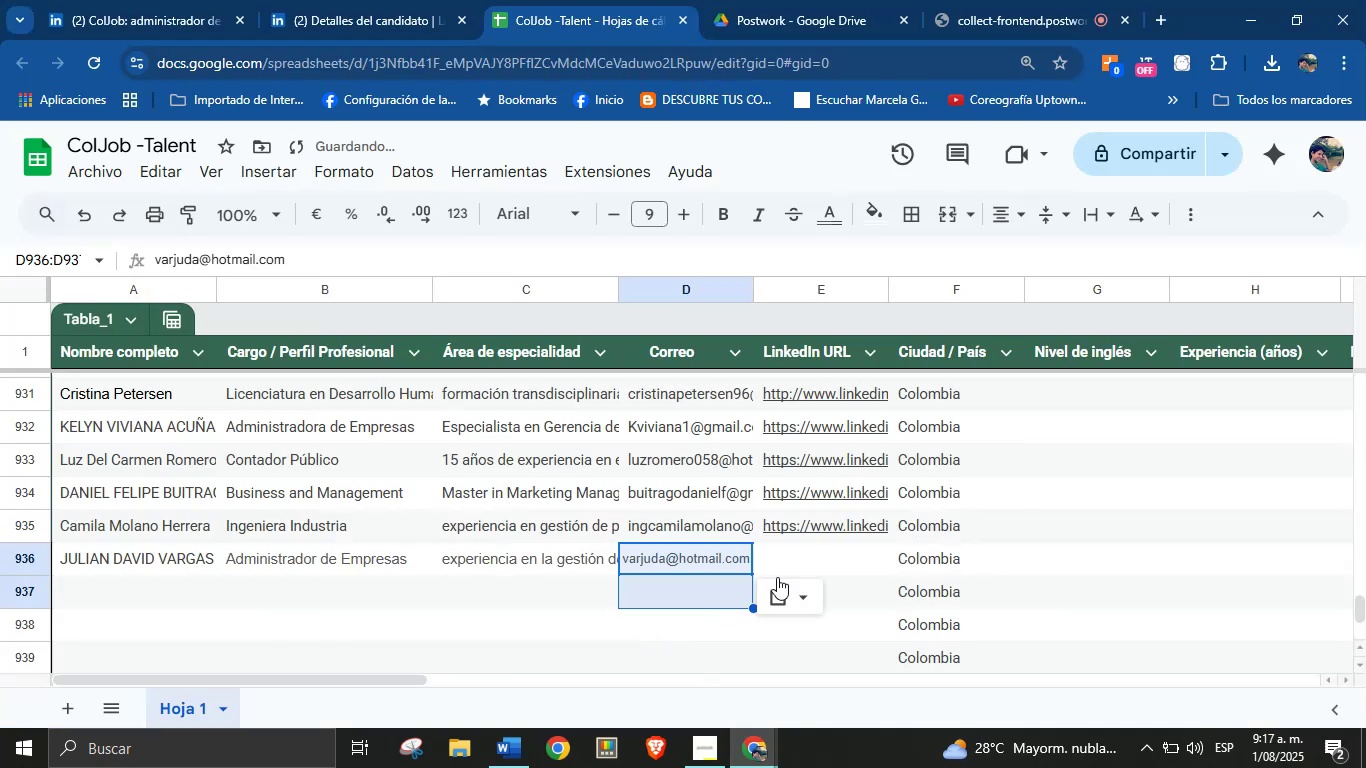 
left_click([805, 553])
 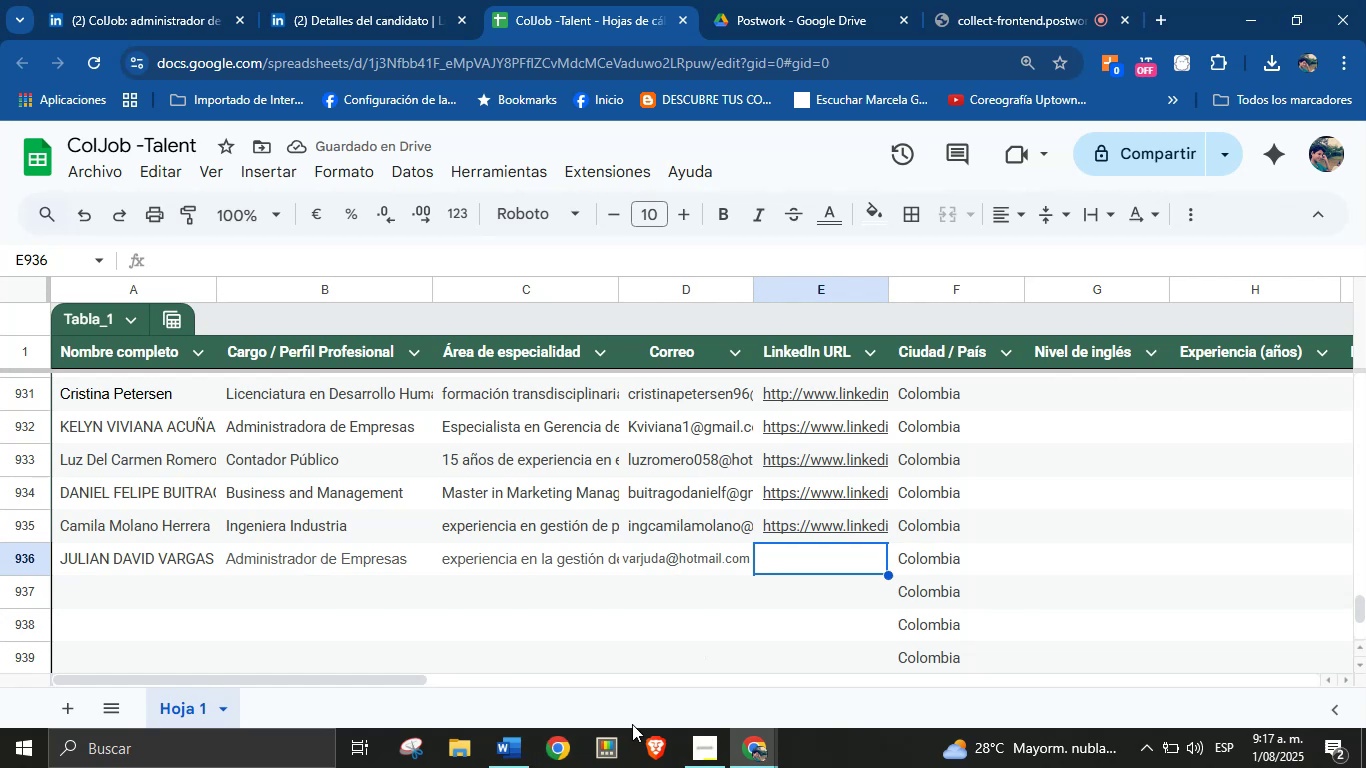 
left_click([398, 0])
 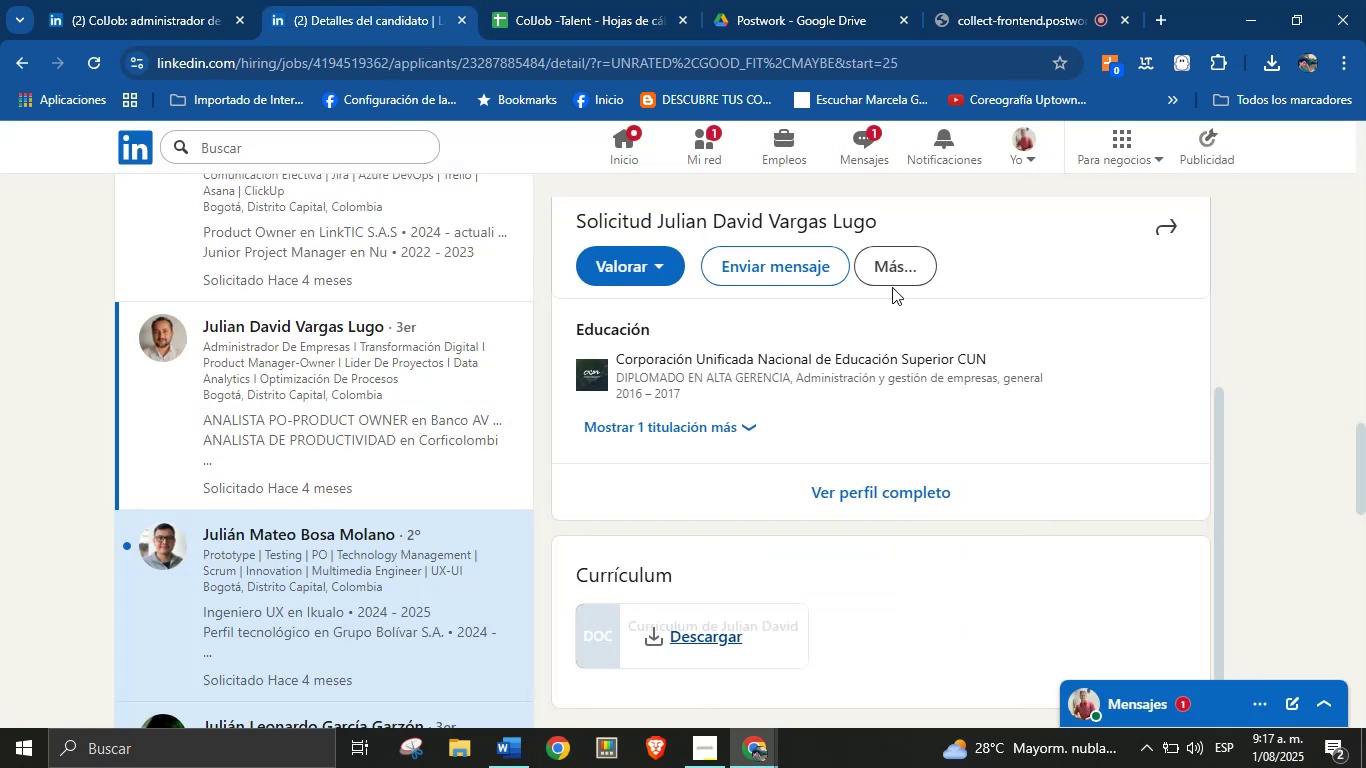 
left_click([917, 281])
 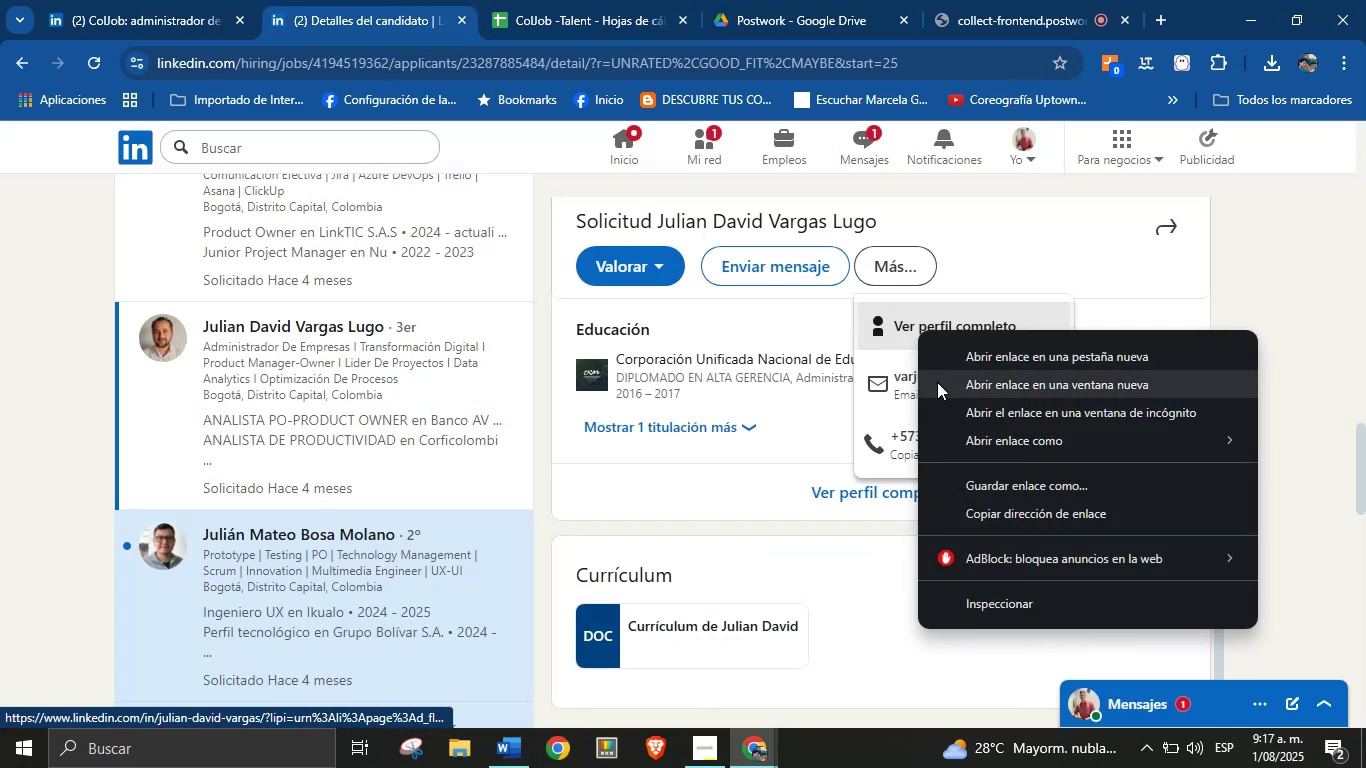 
left_click([992, 516])
 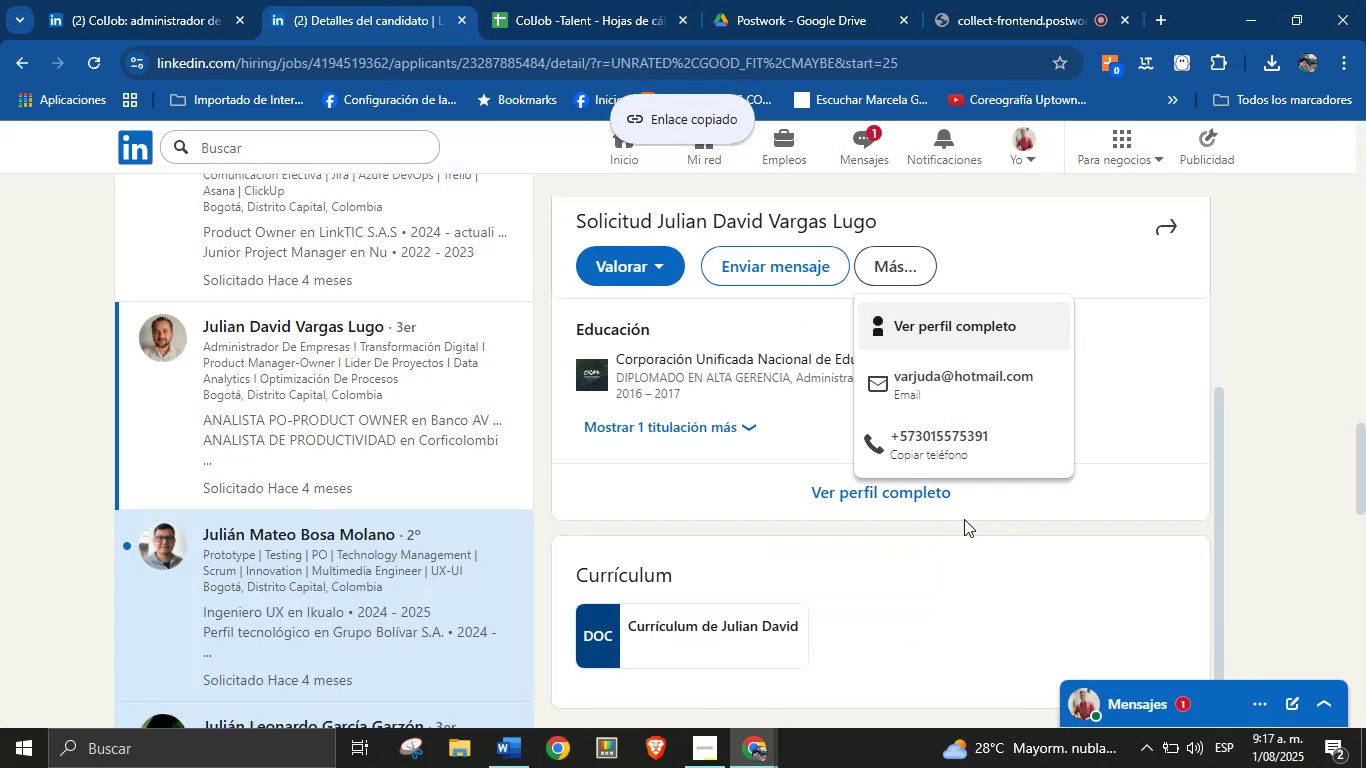 
wait(5.39)
 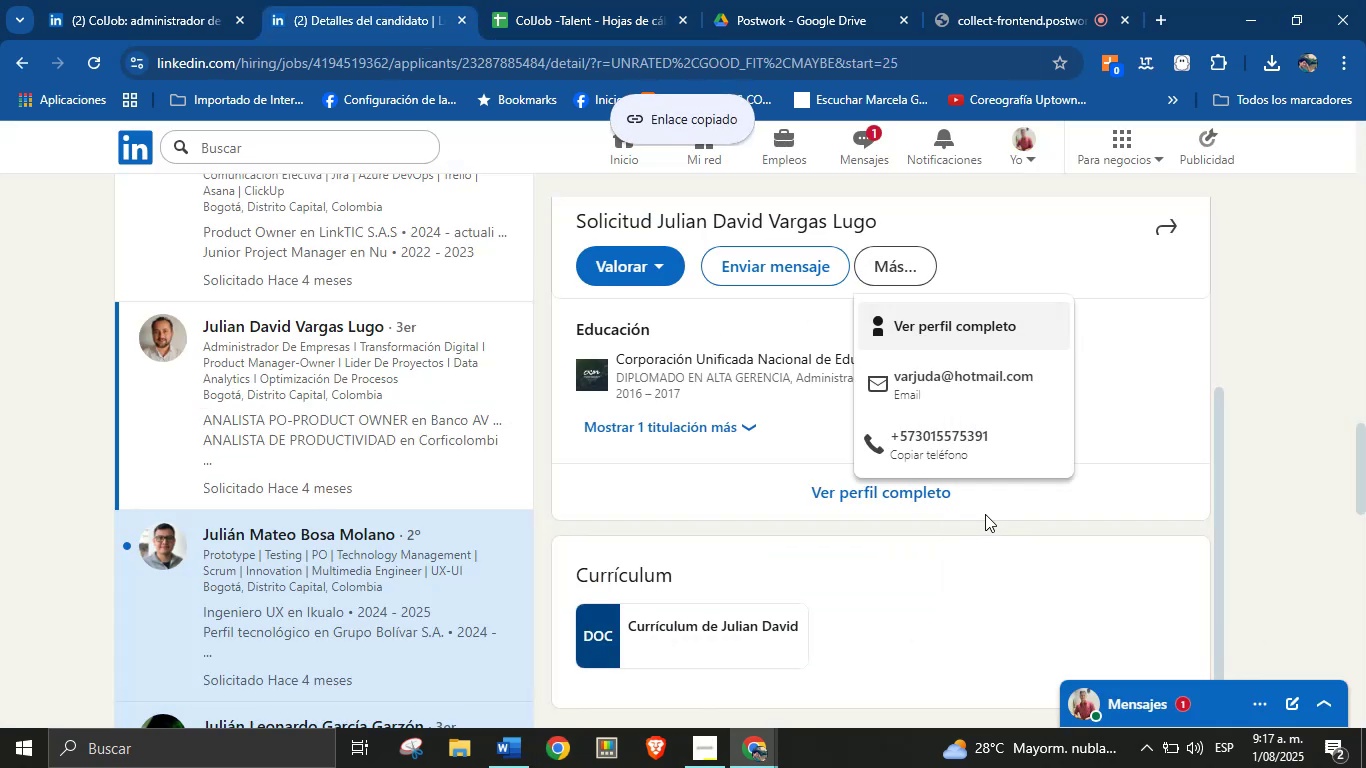 
left_click([603, 0])
 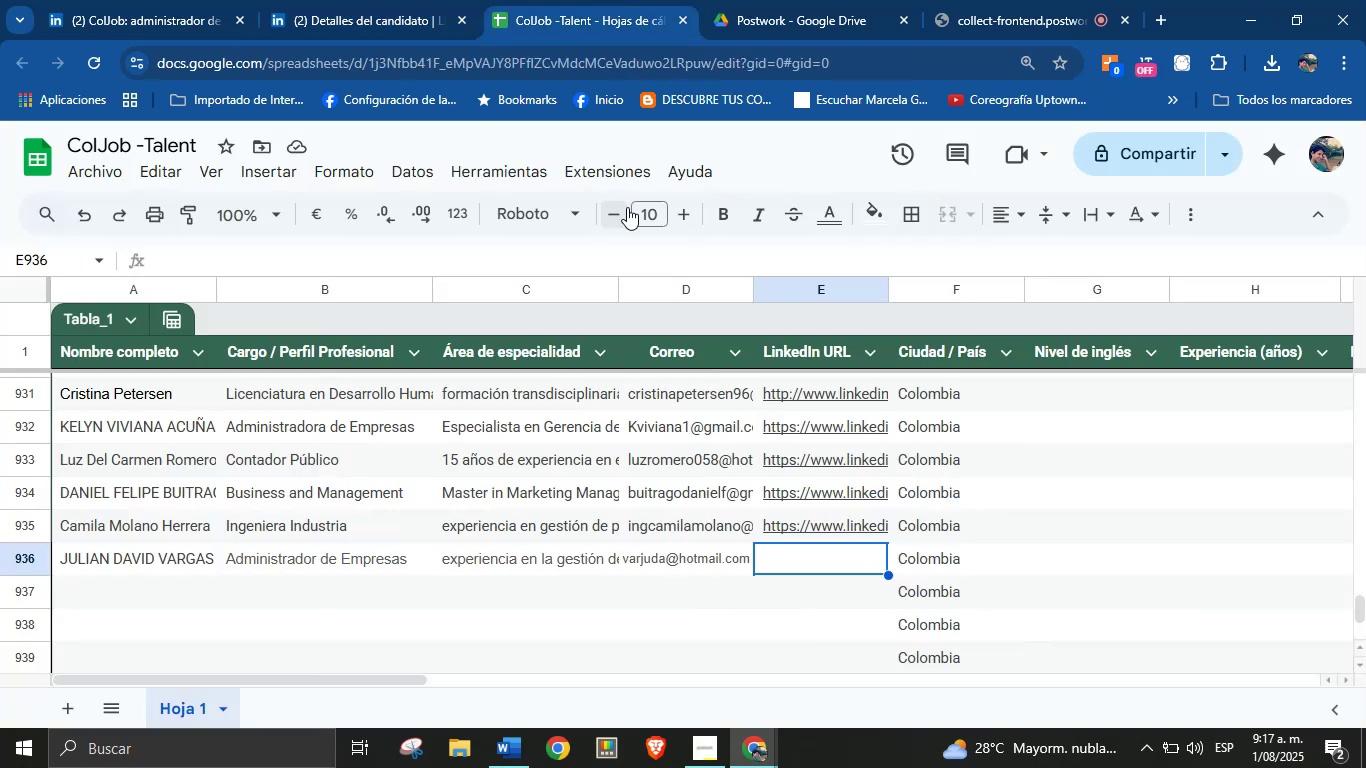 
key(Control+V)
 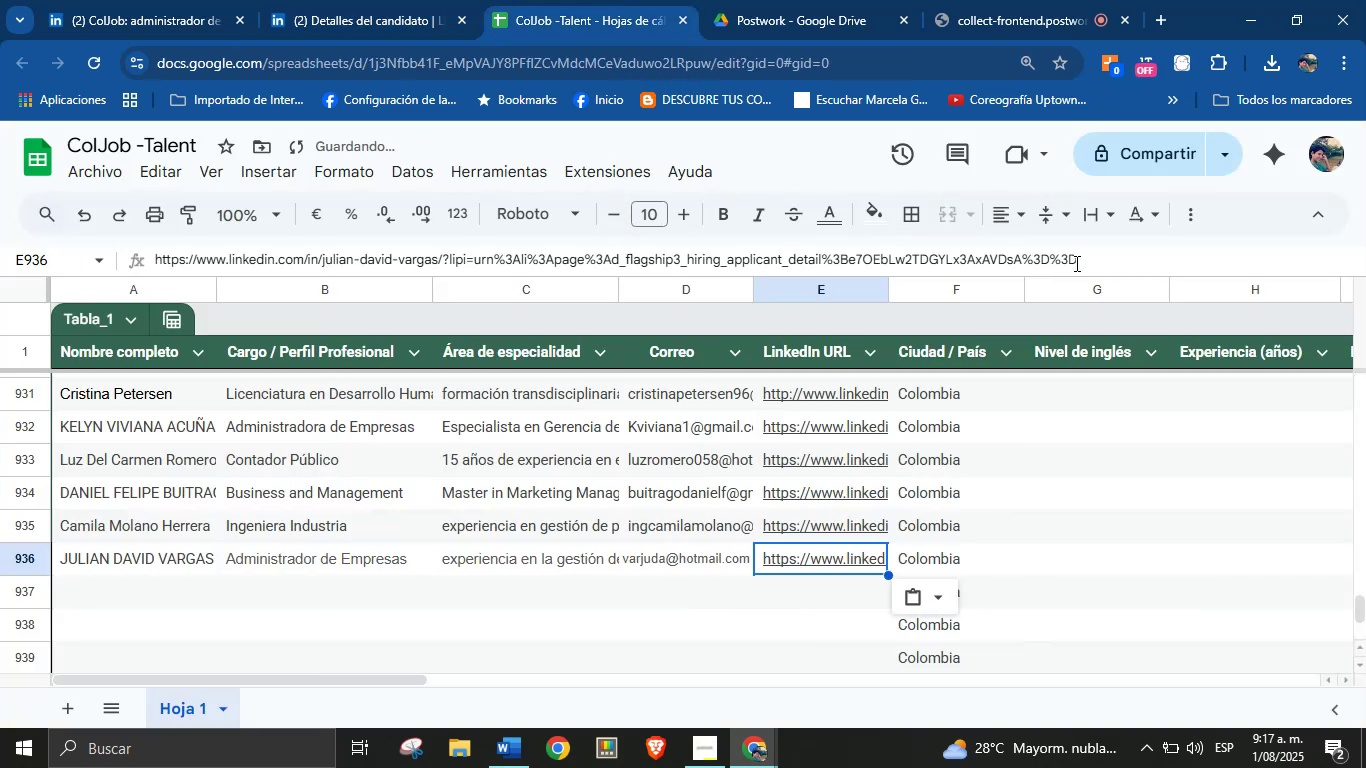 
left_click_drag(start_coordinate=[1090, 265], to_coordinate=[453, 258])
 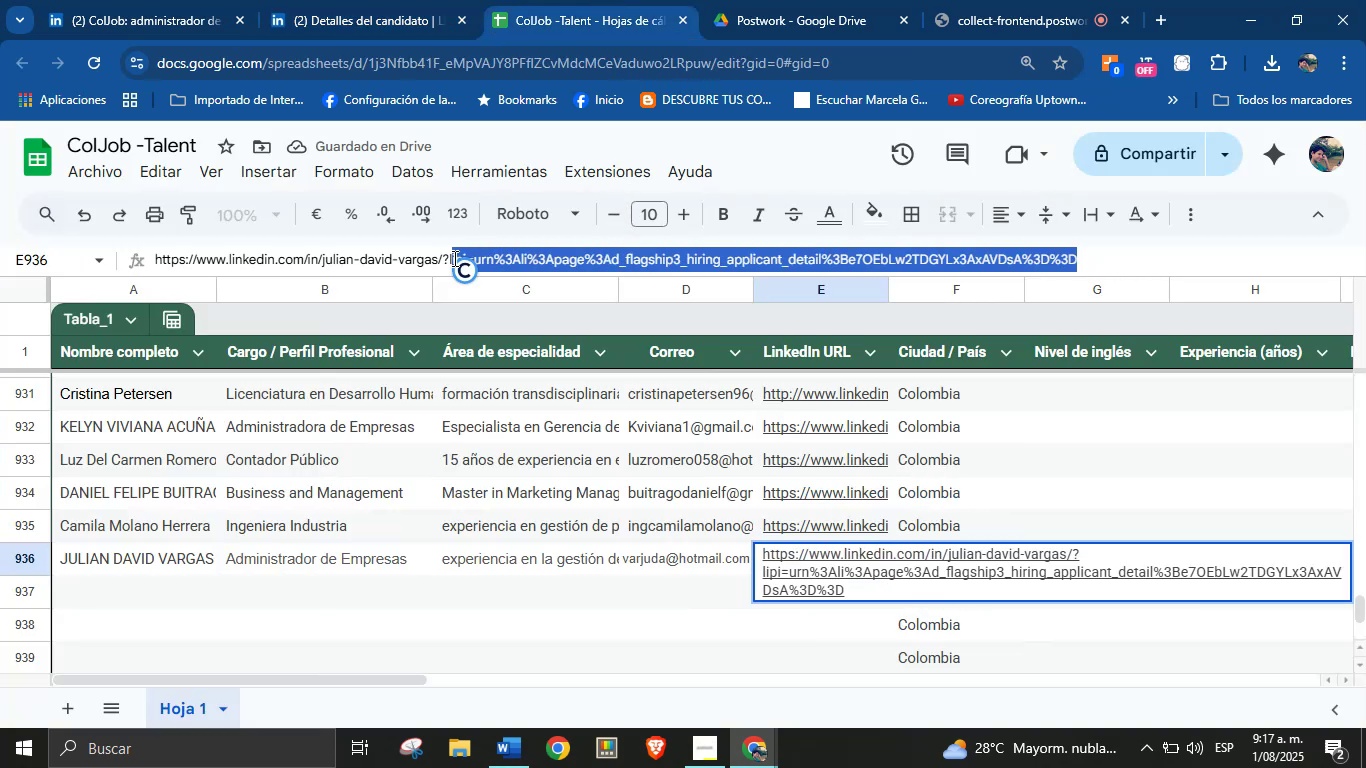 
key(Backspace)
 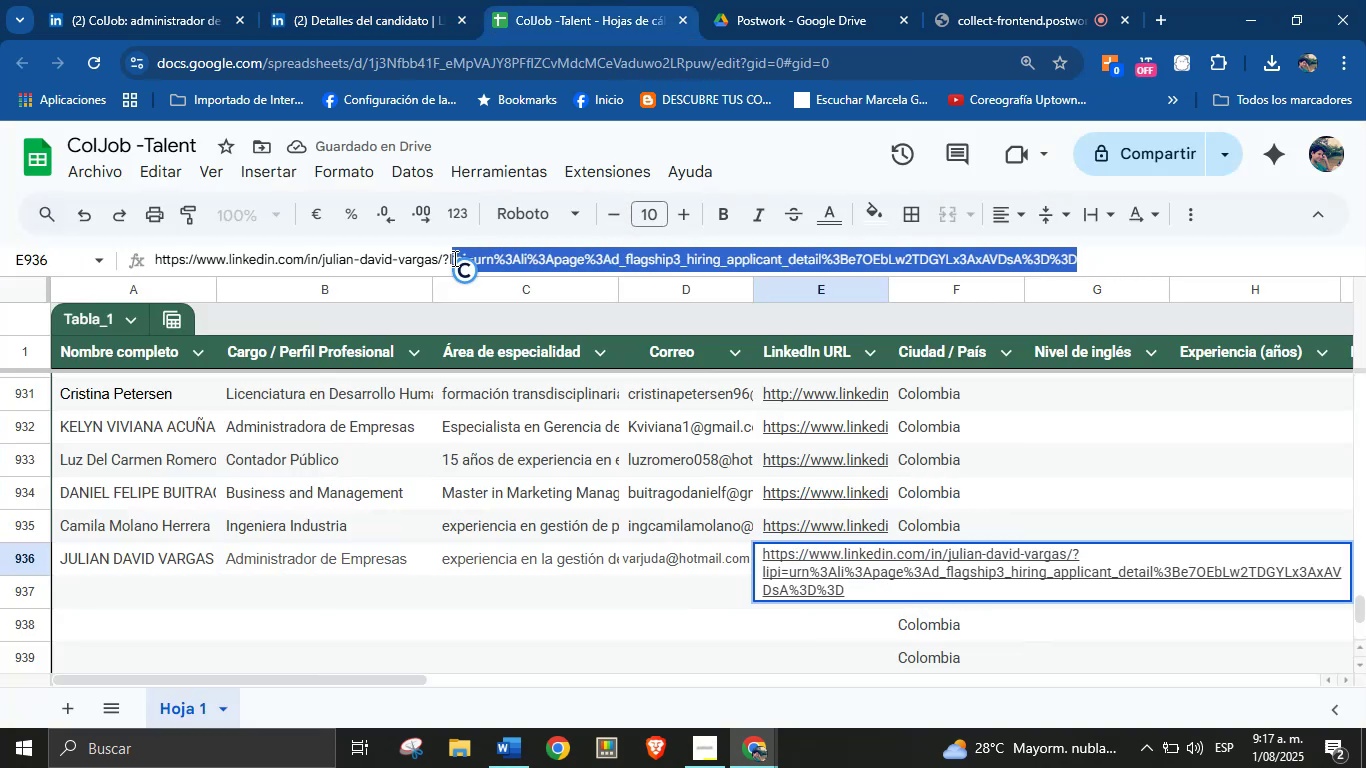 
key(Backspace)
 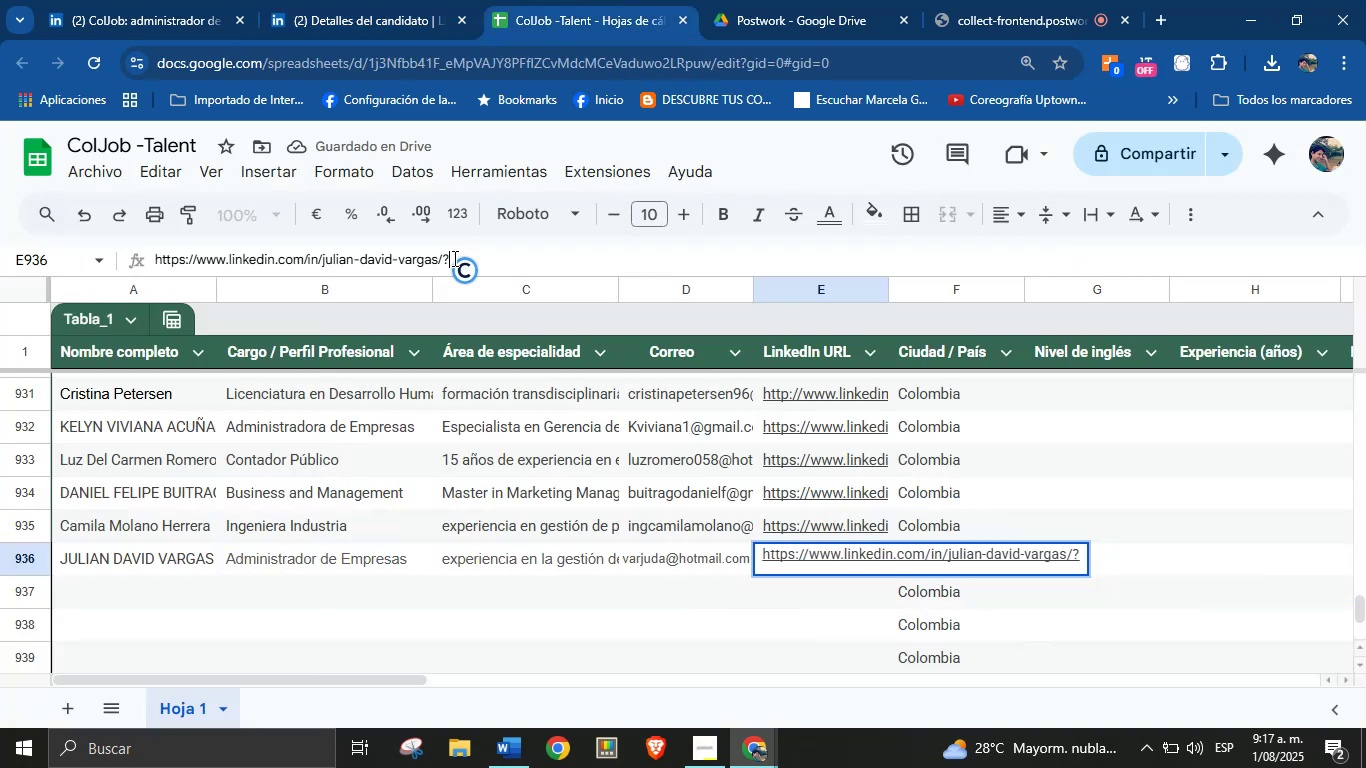 
key(Enter)
 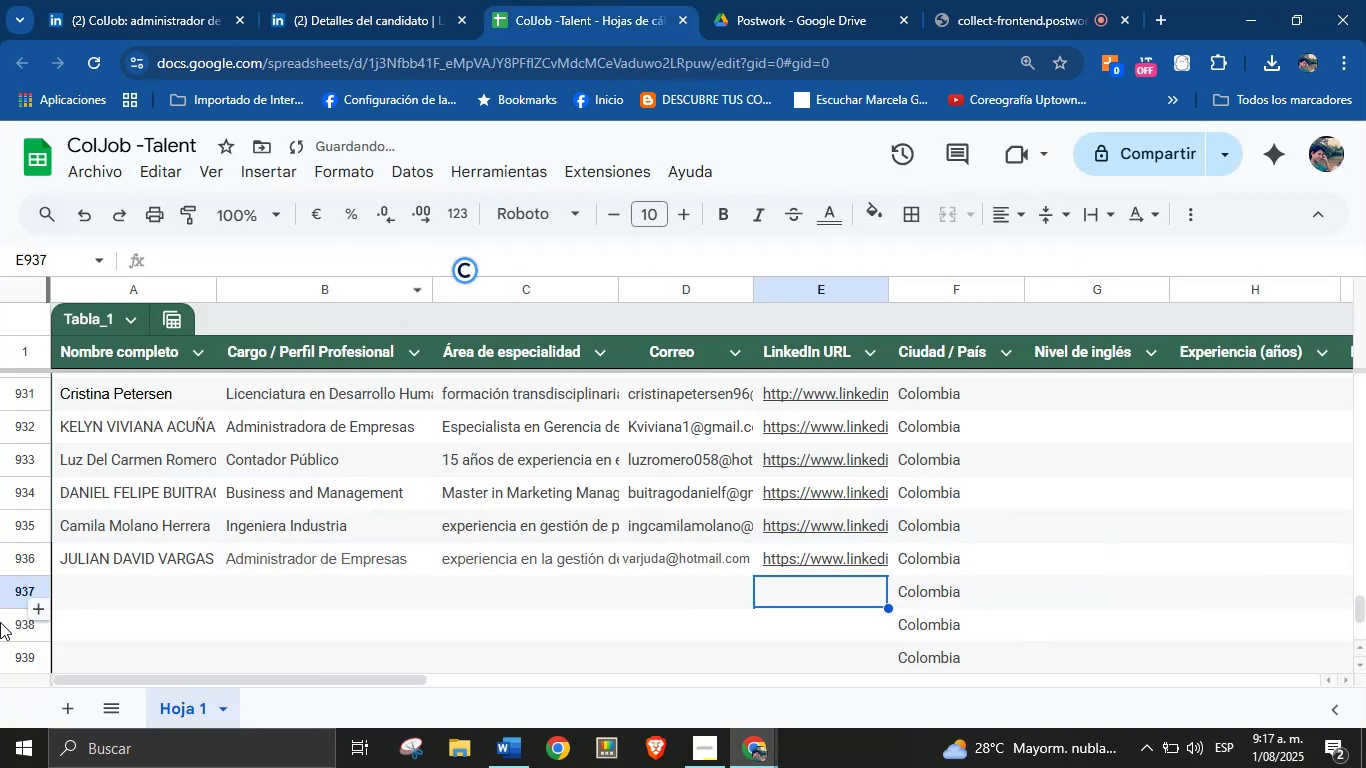 
left_click([101, 597])
 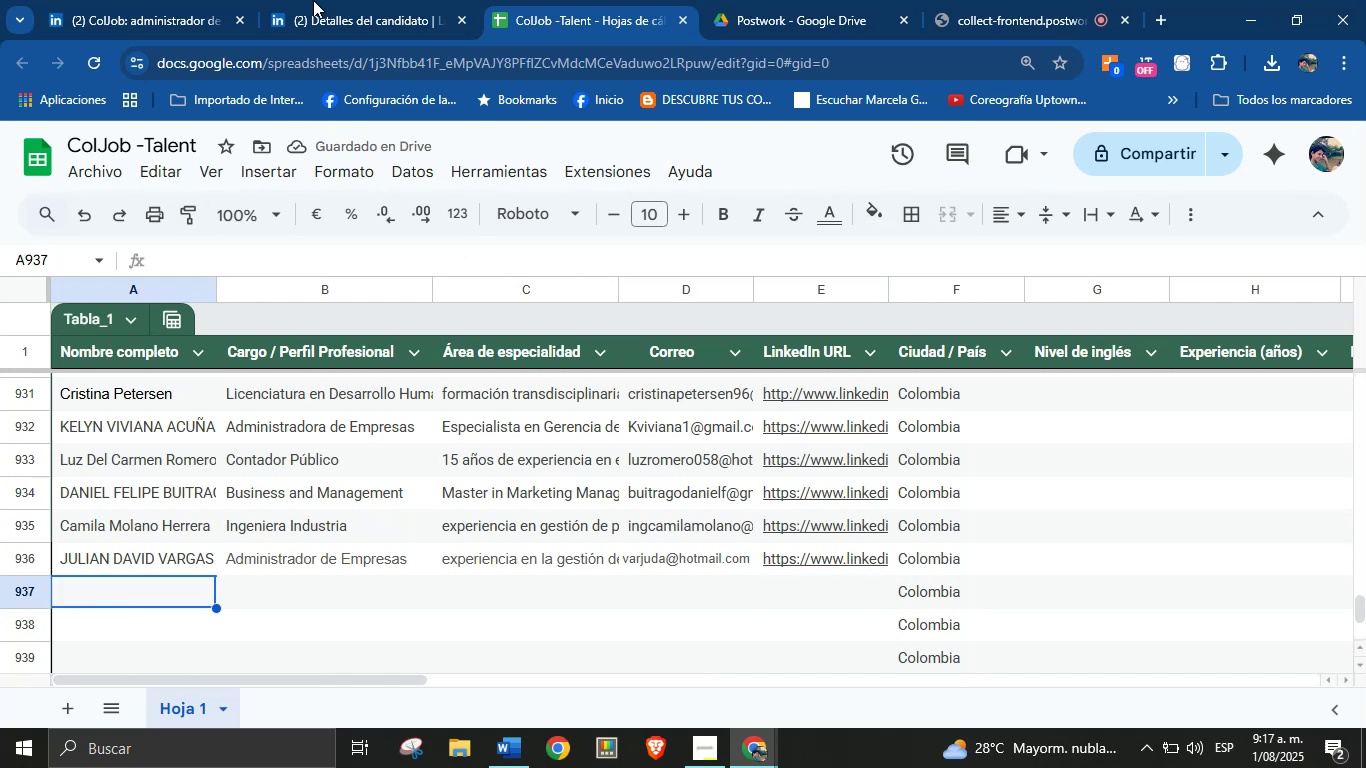 
left_click([314, 0])
 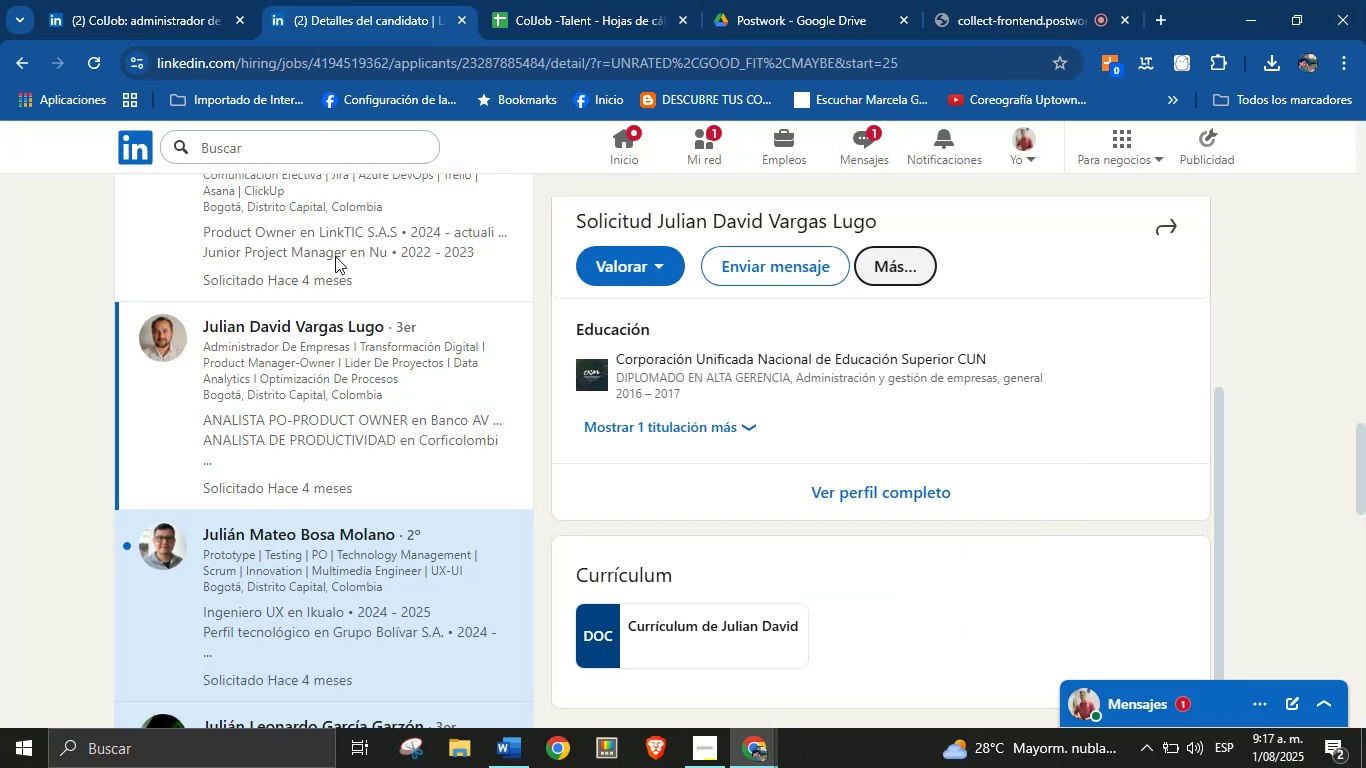 
scroll: coordinate [365, 399], scroll_direction: down, amount: 1.0
 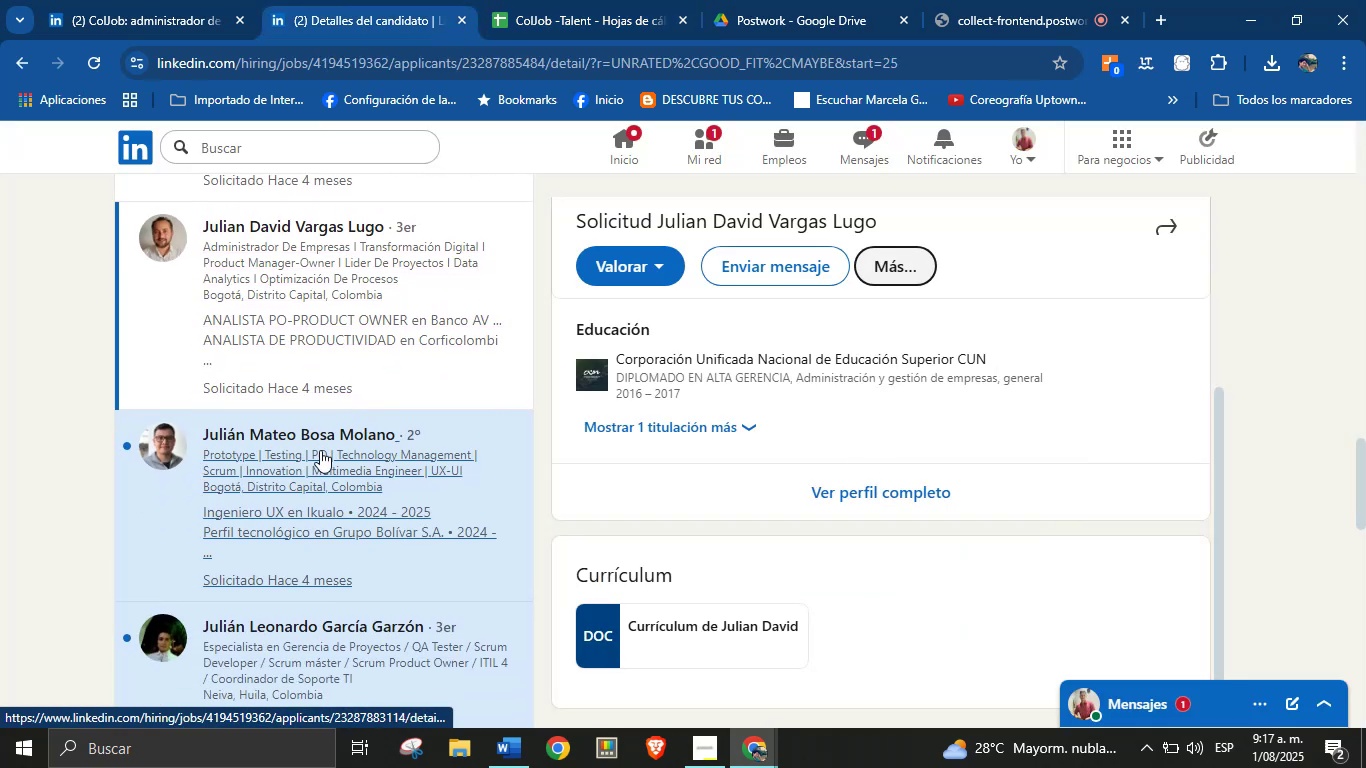 
left_click([319, 452])
 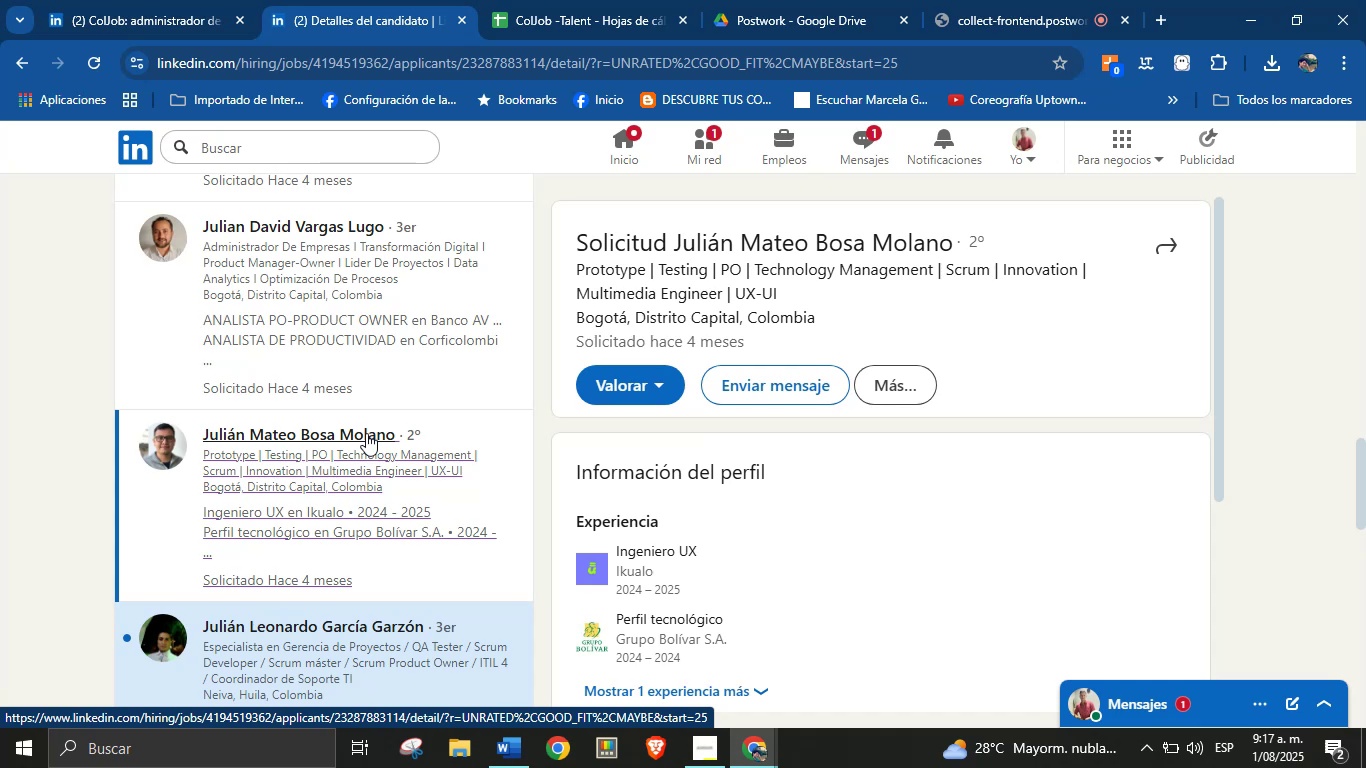 
wait(25.27)
 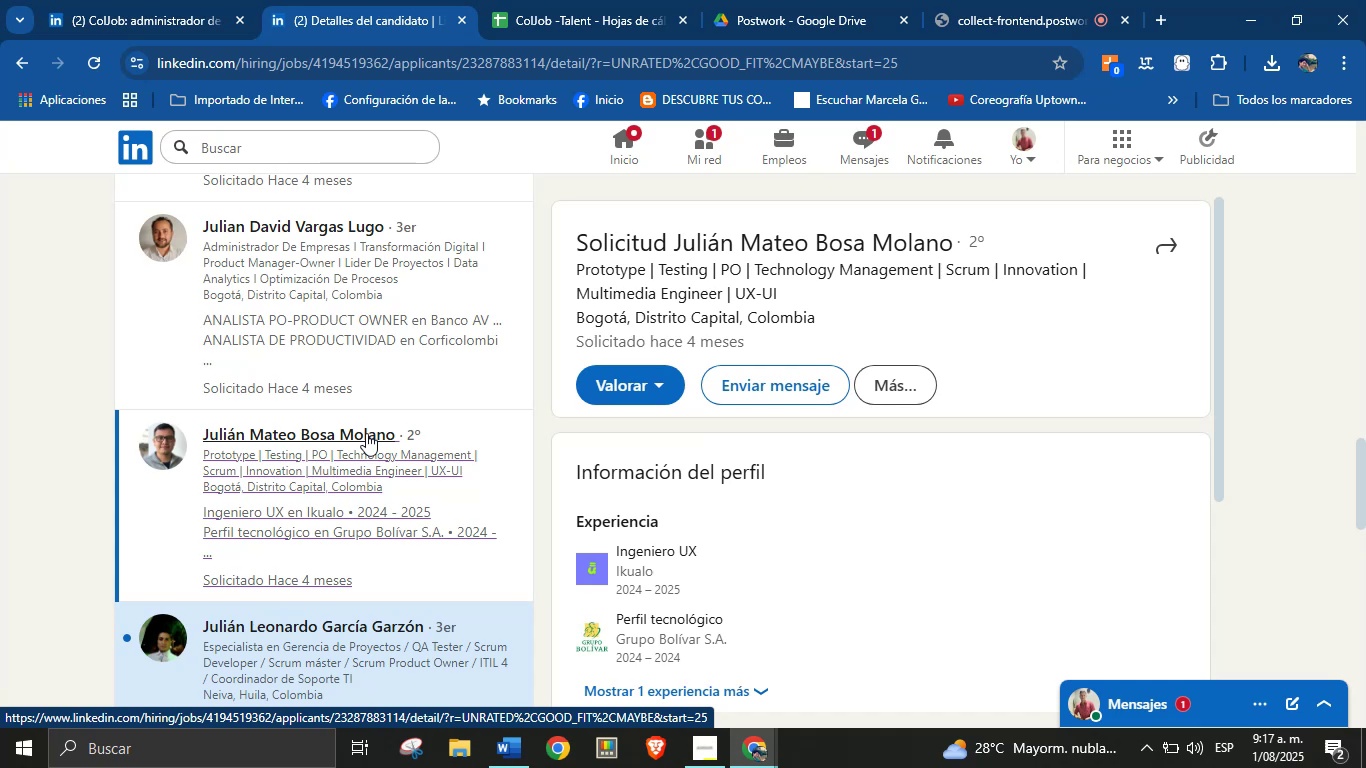 
scroll: coordinate [867, 491], scroll_direction: down, amount: 3.0
 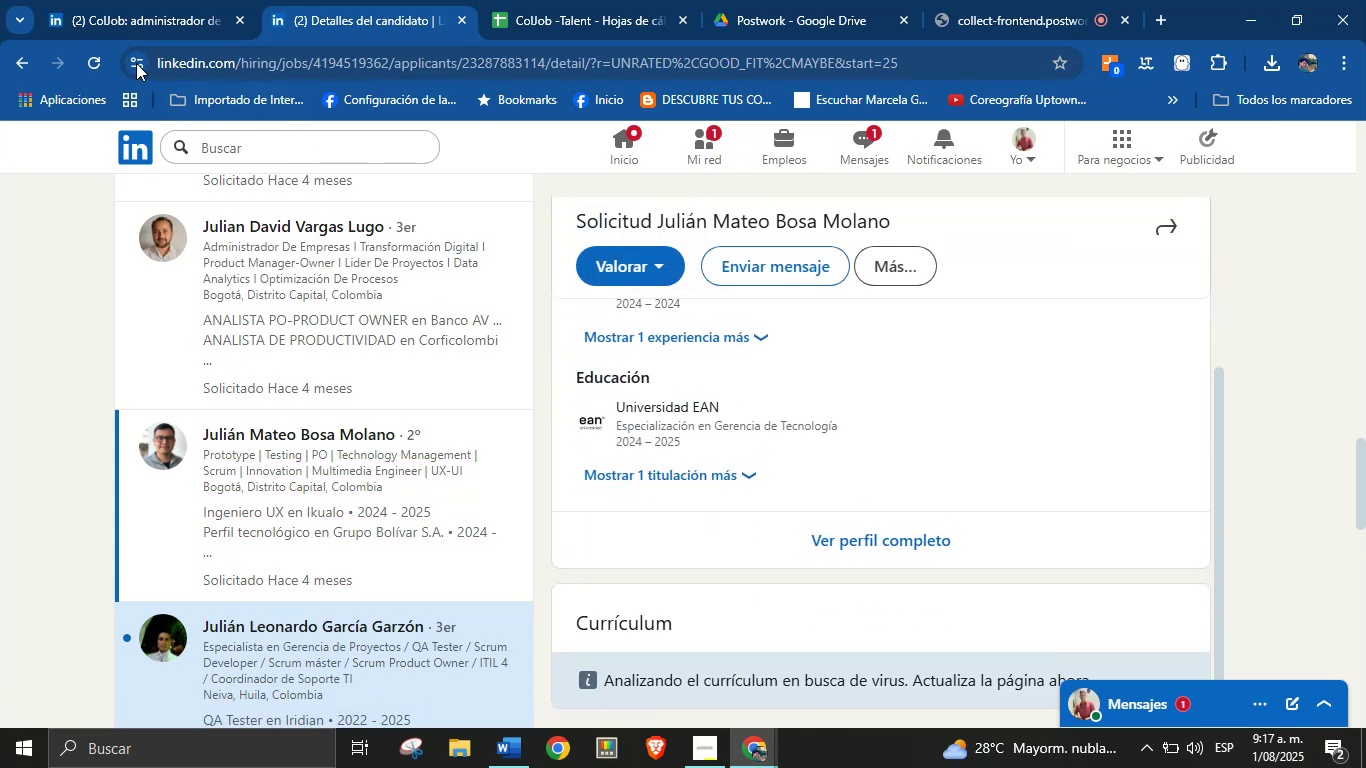 
left_click([98, 63])
 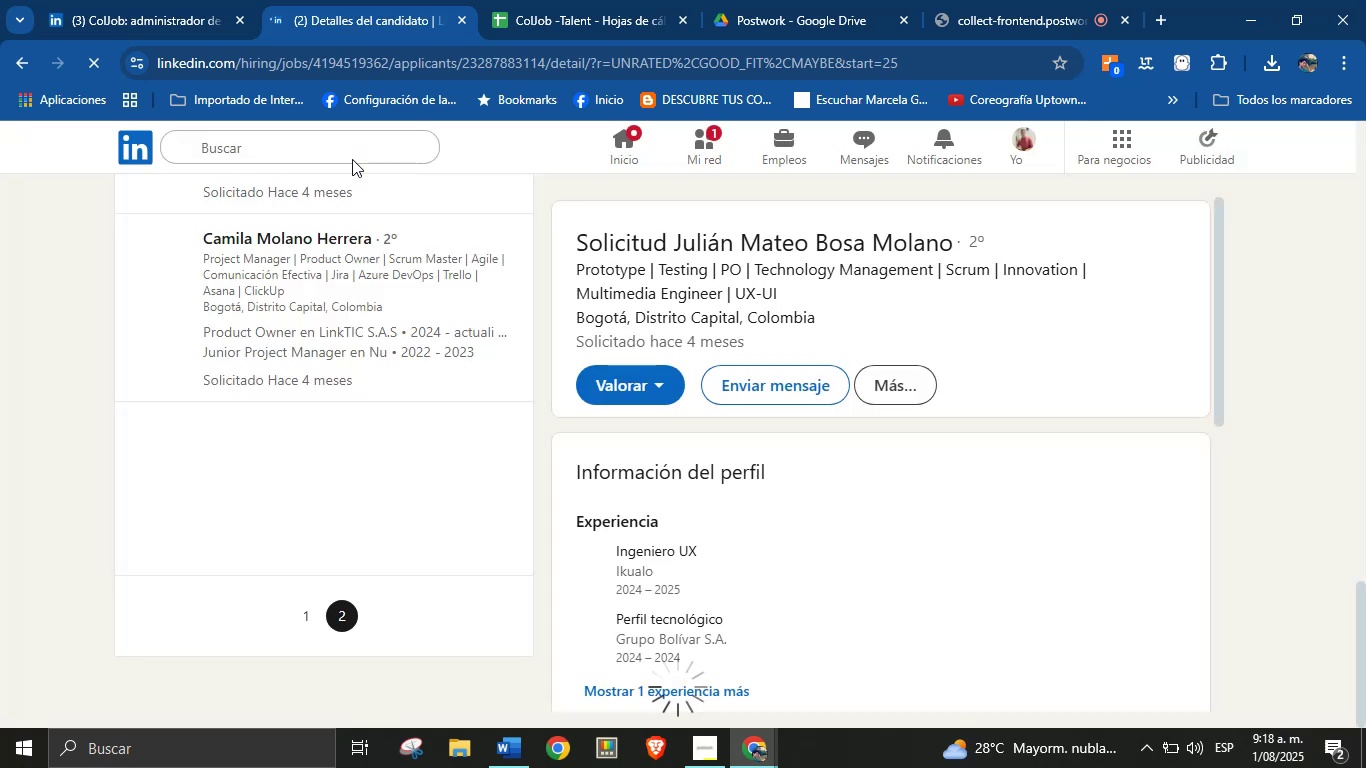 
wait(15.84)
 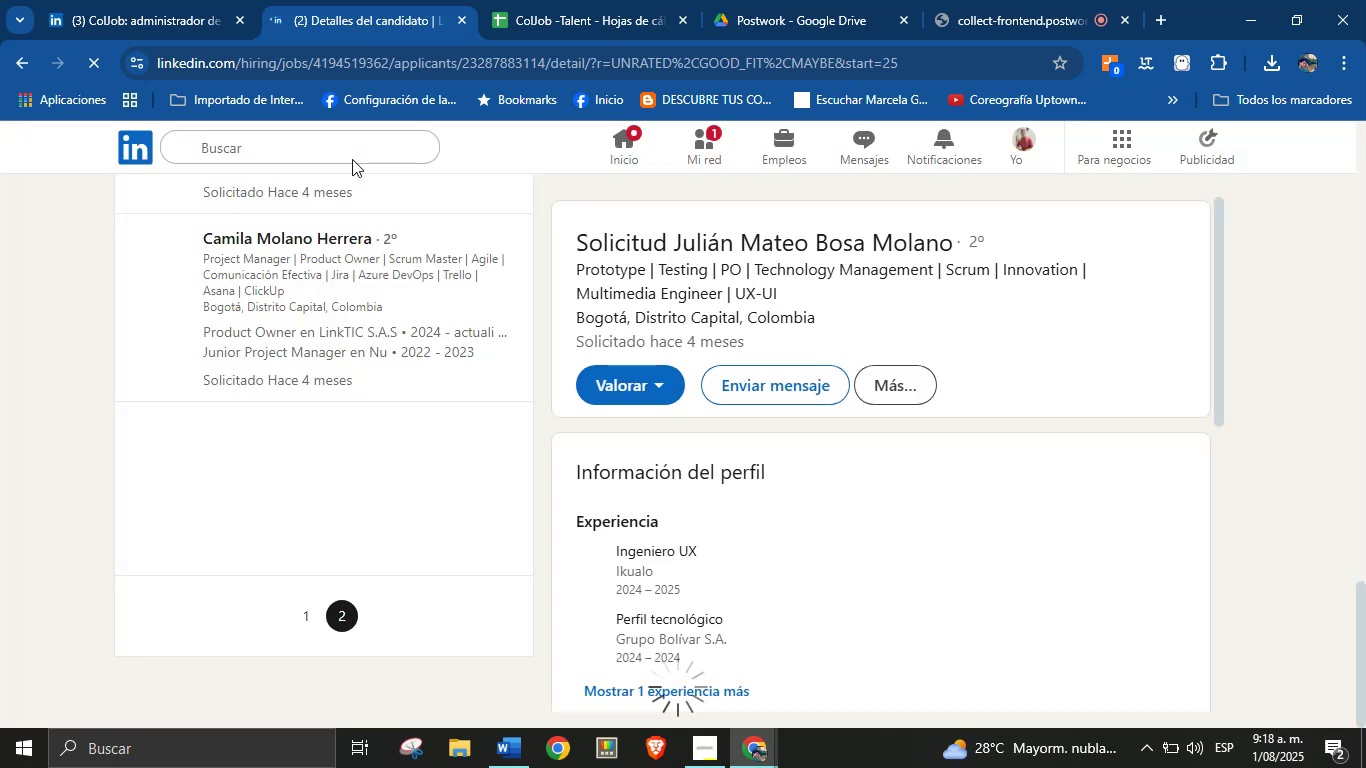 
scroll: coordinate [904, 435], scroll_direction: down, amount: 4.0
 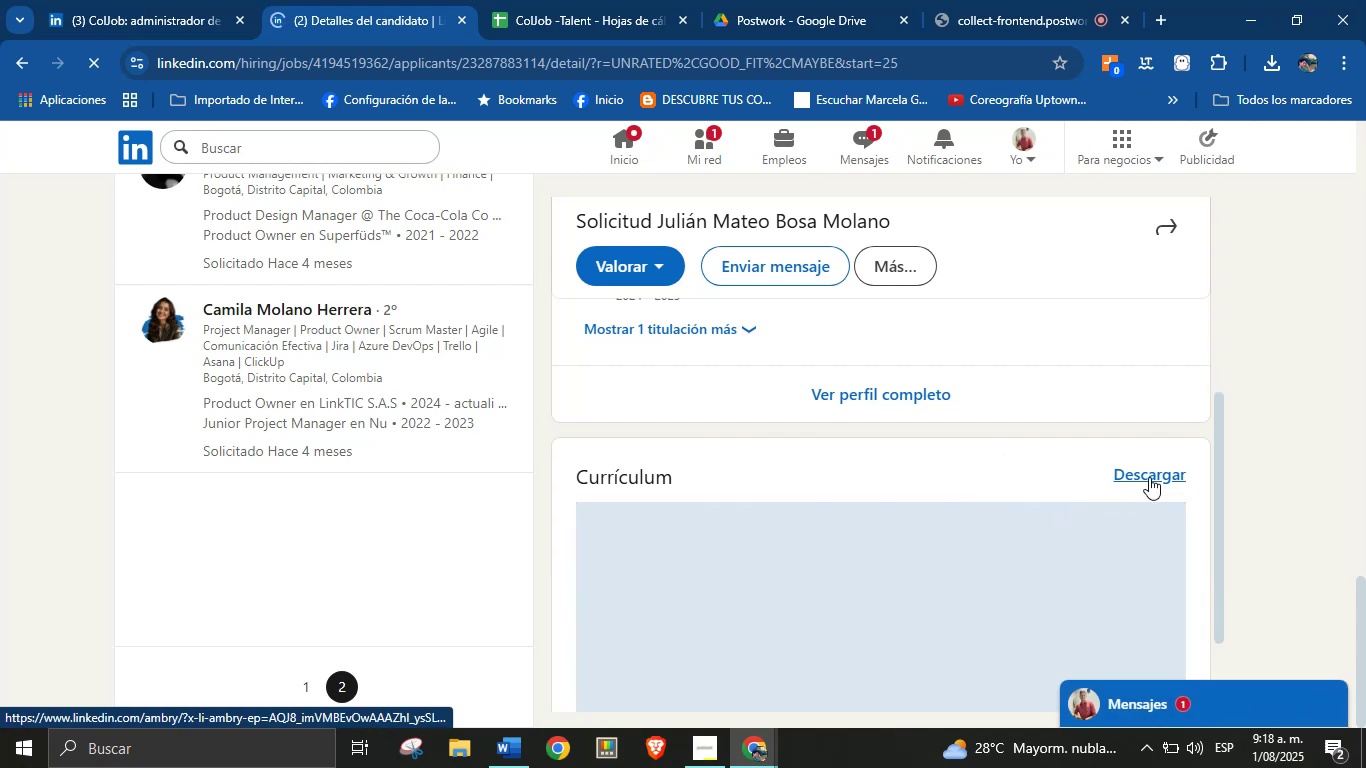 
left_click([1149, 477])
 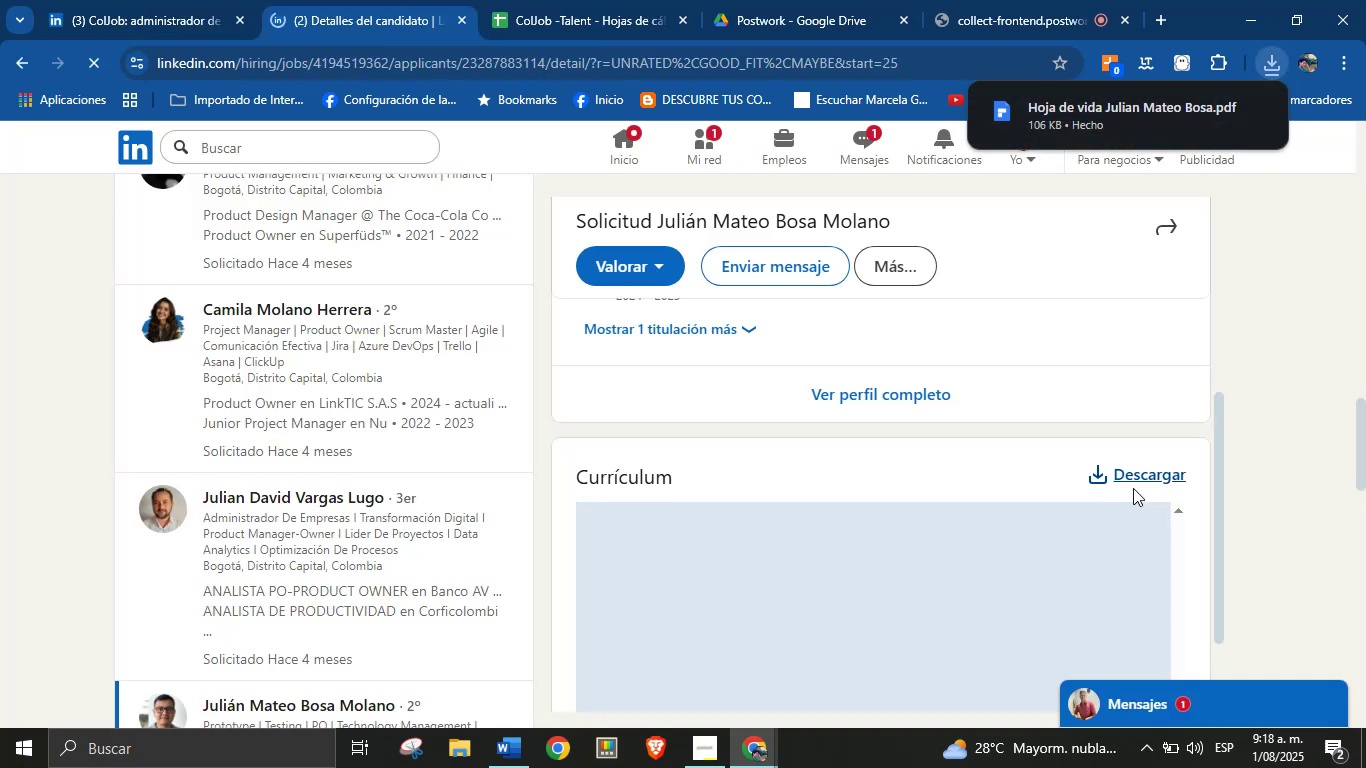 
left_click([1102, 108])
 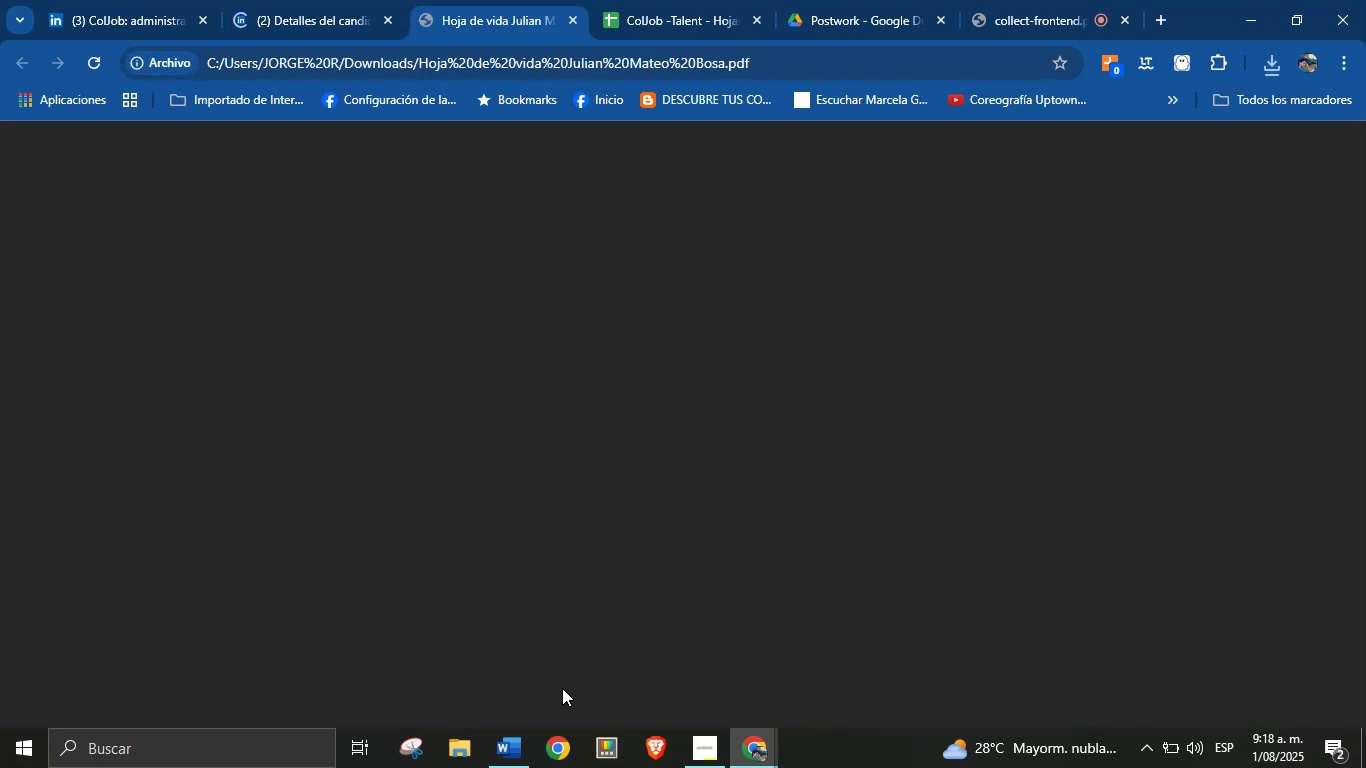 
right_click([511, 752])
 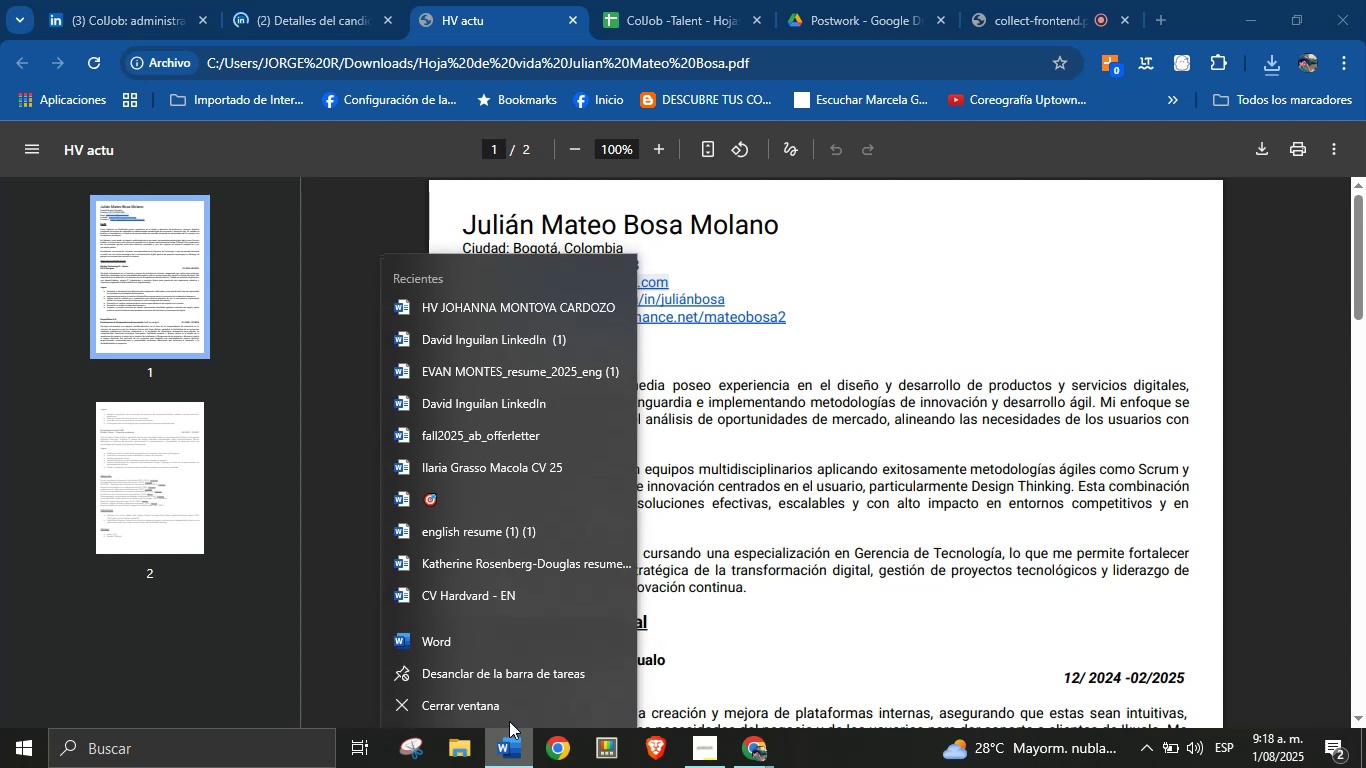 
left_click([504, 701])
 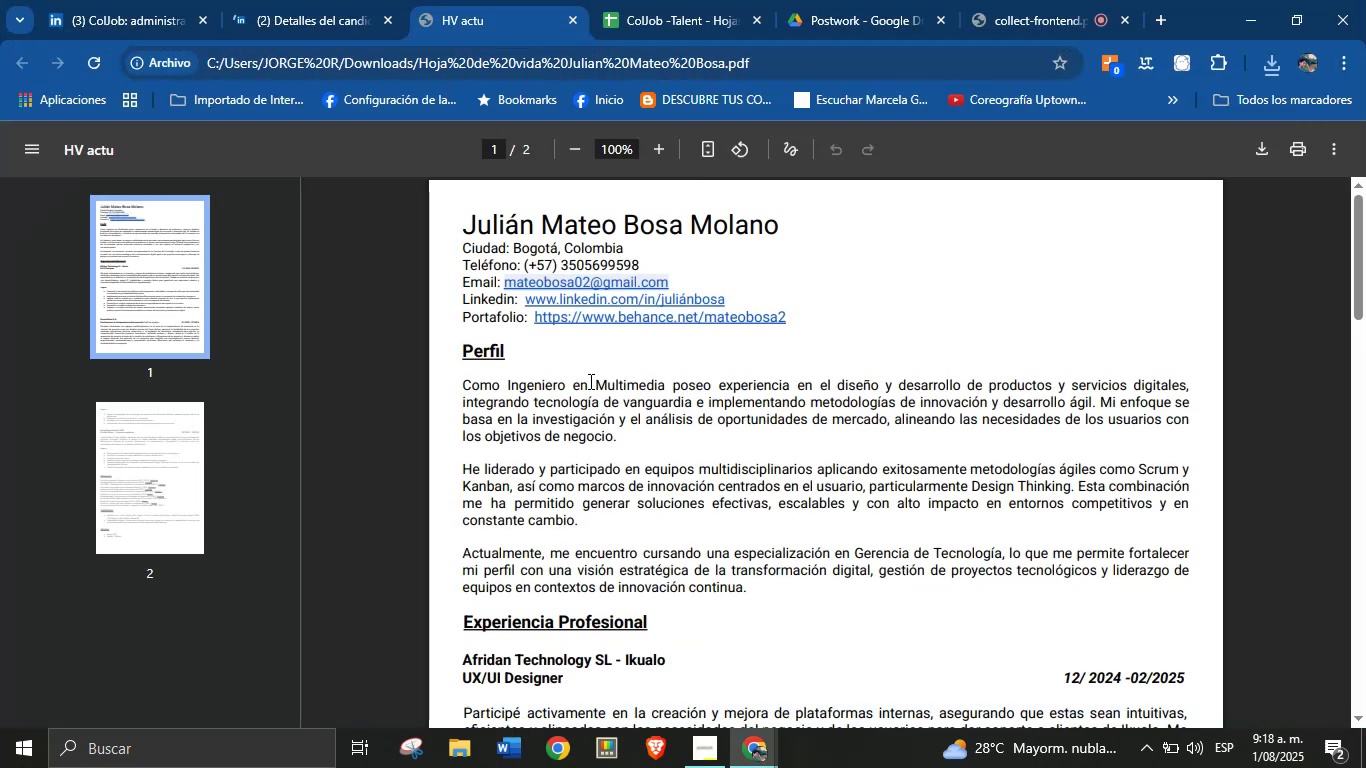 
double_click([631, 219])
 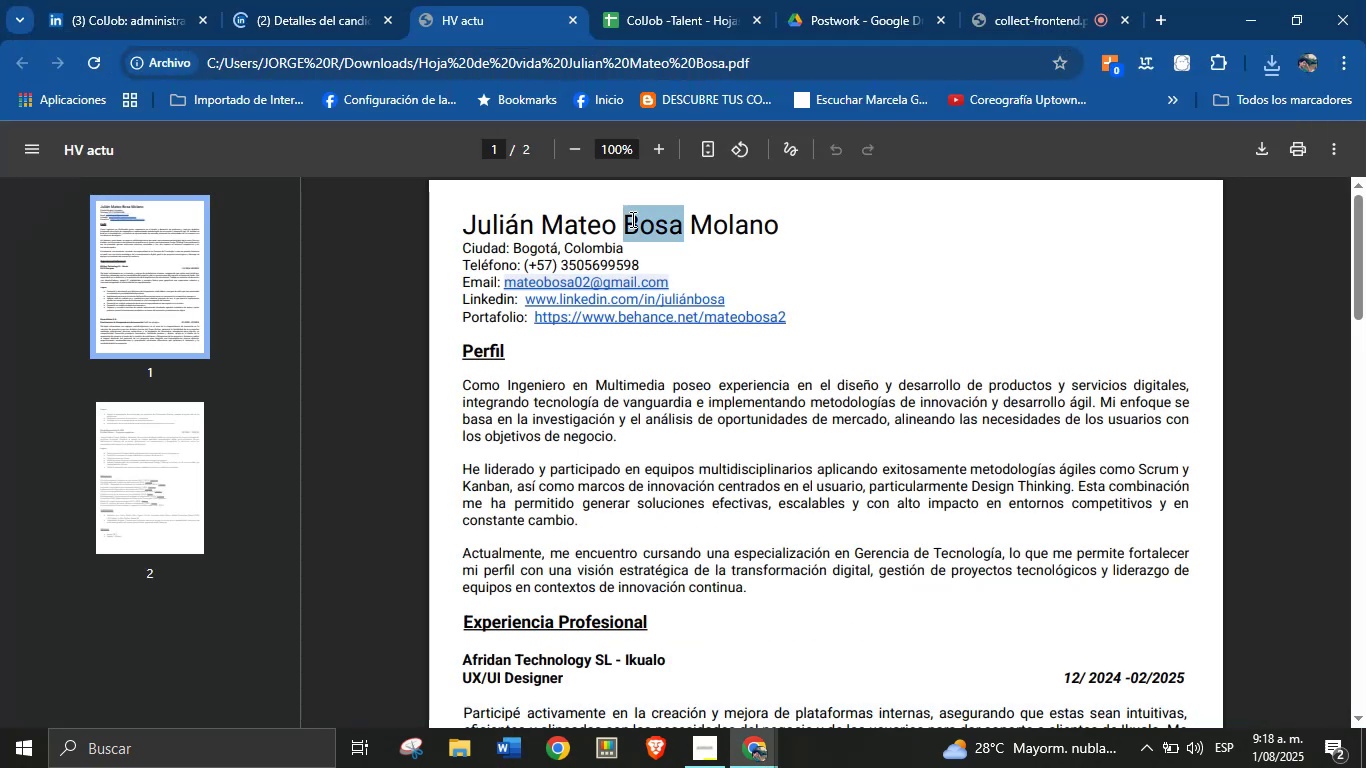 
triple_click([631, 219])
 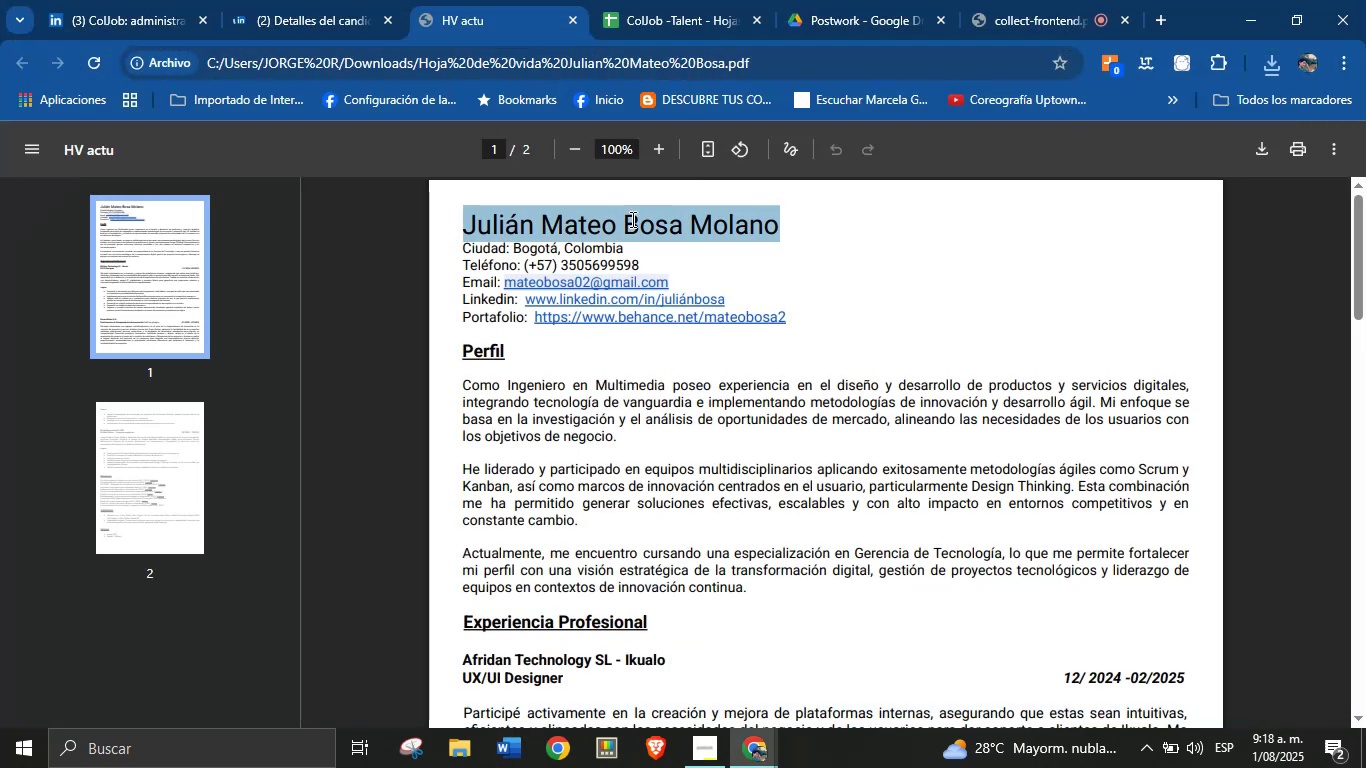 
key(Control+C)
 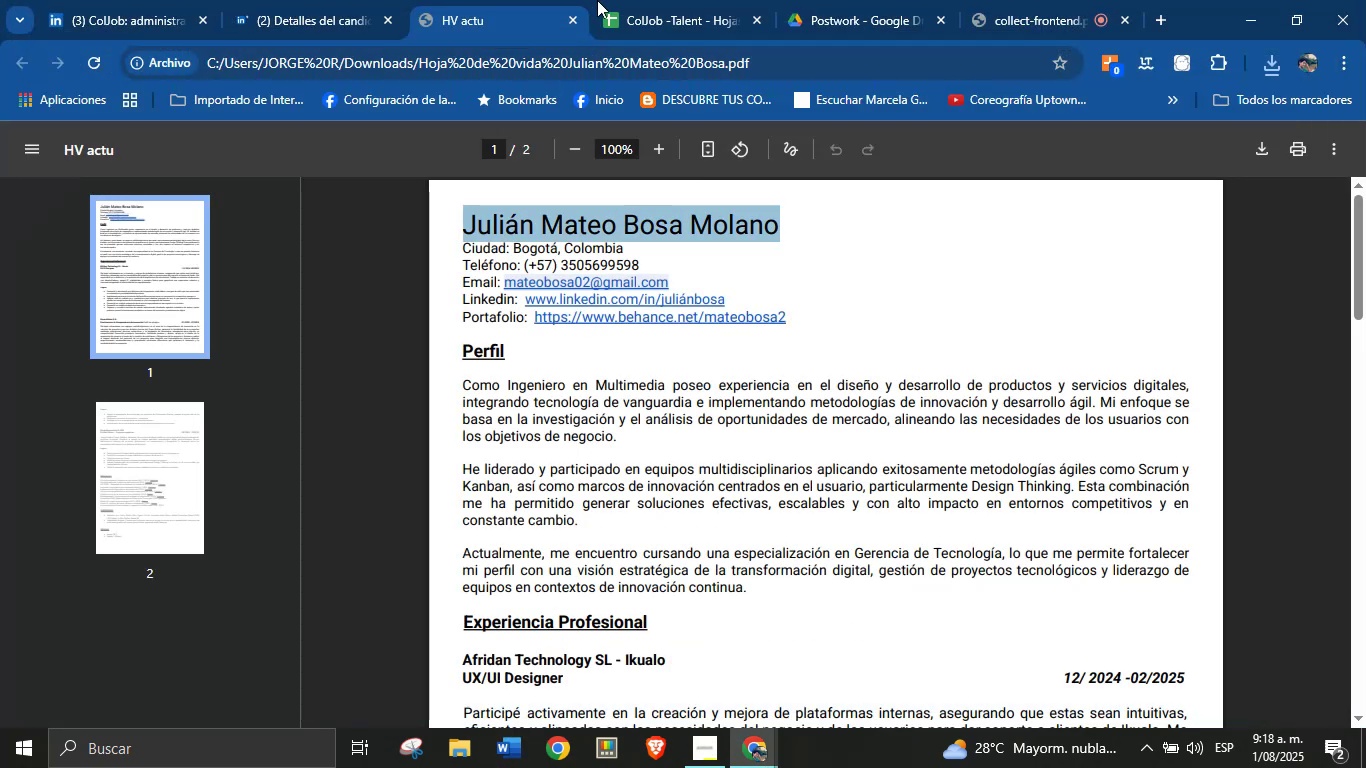 
left_click([645, 0])
 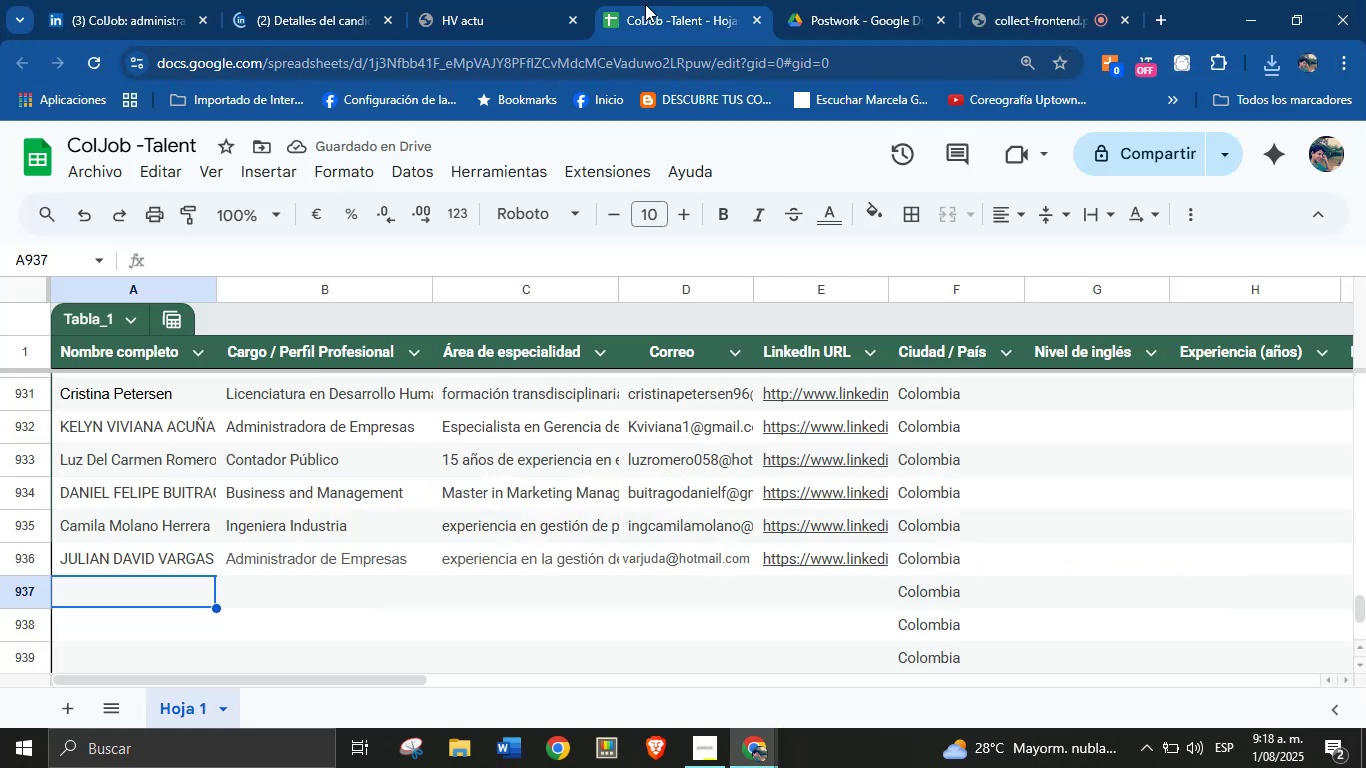 
key(Control+V)
 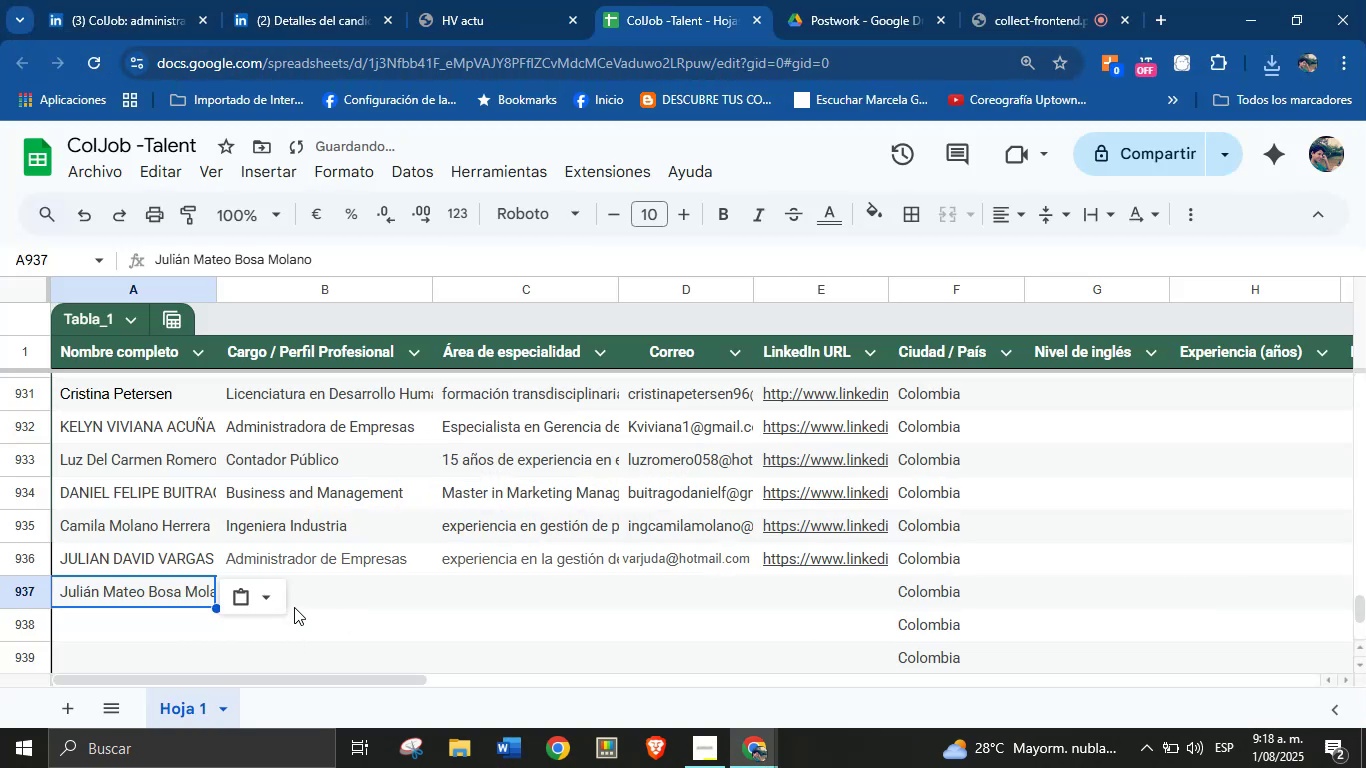 
left_click([297, 589])
 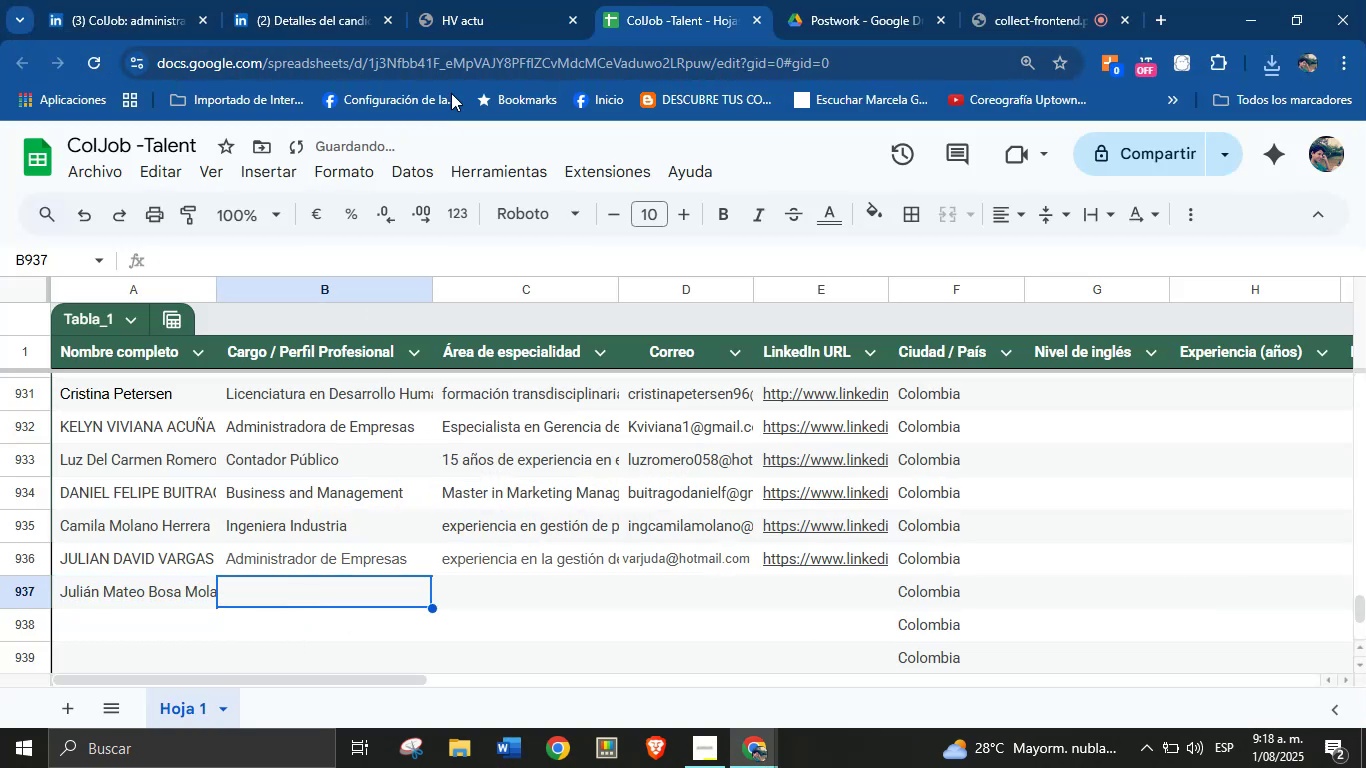 
left_click([508, 0])
 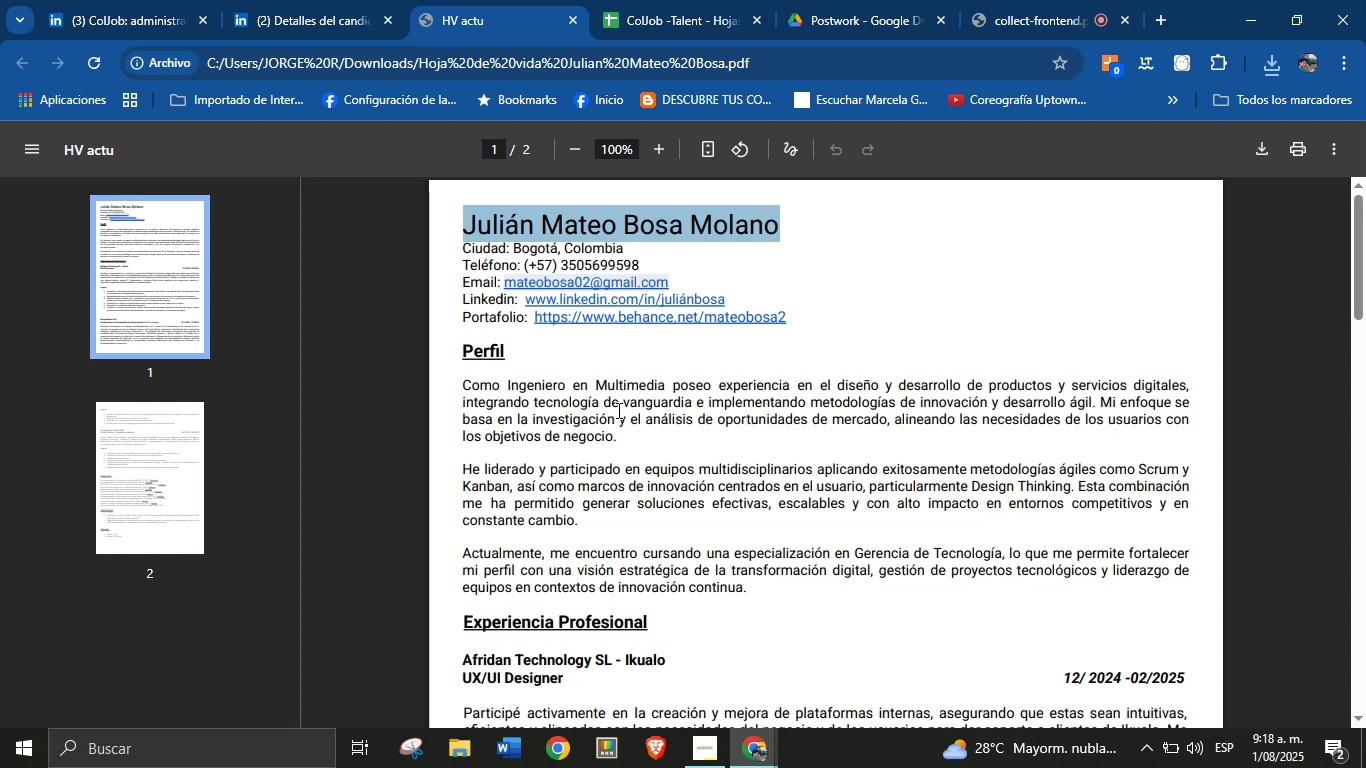 
left_click([610, 428])
 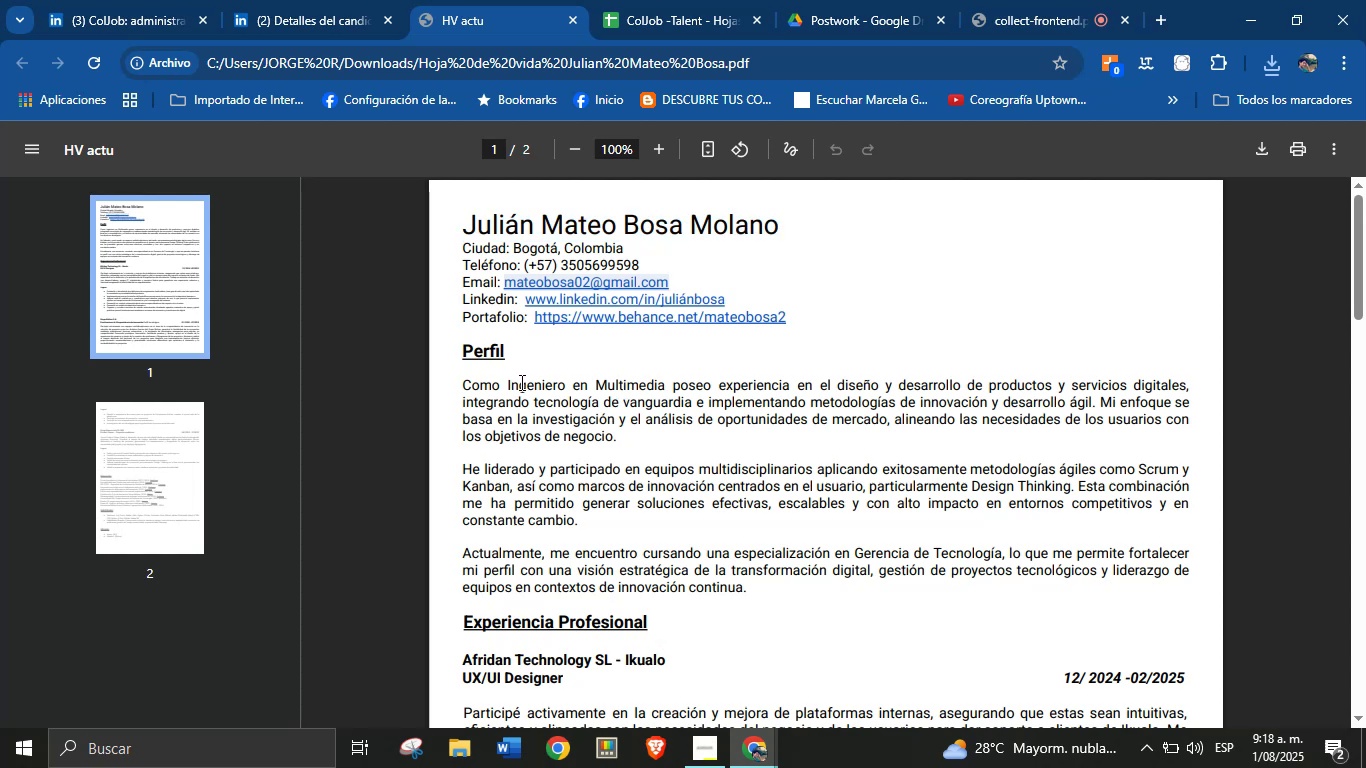 
left_click_drag(start_coordinate=[504, 382], to_coordinate=[663, 378])
 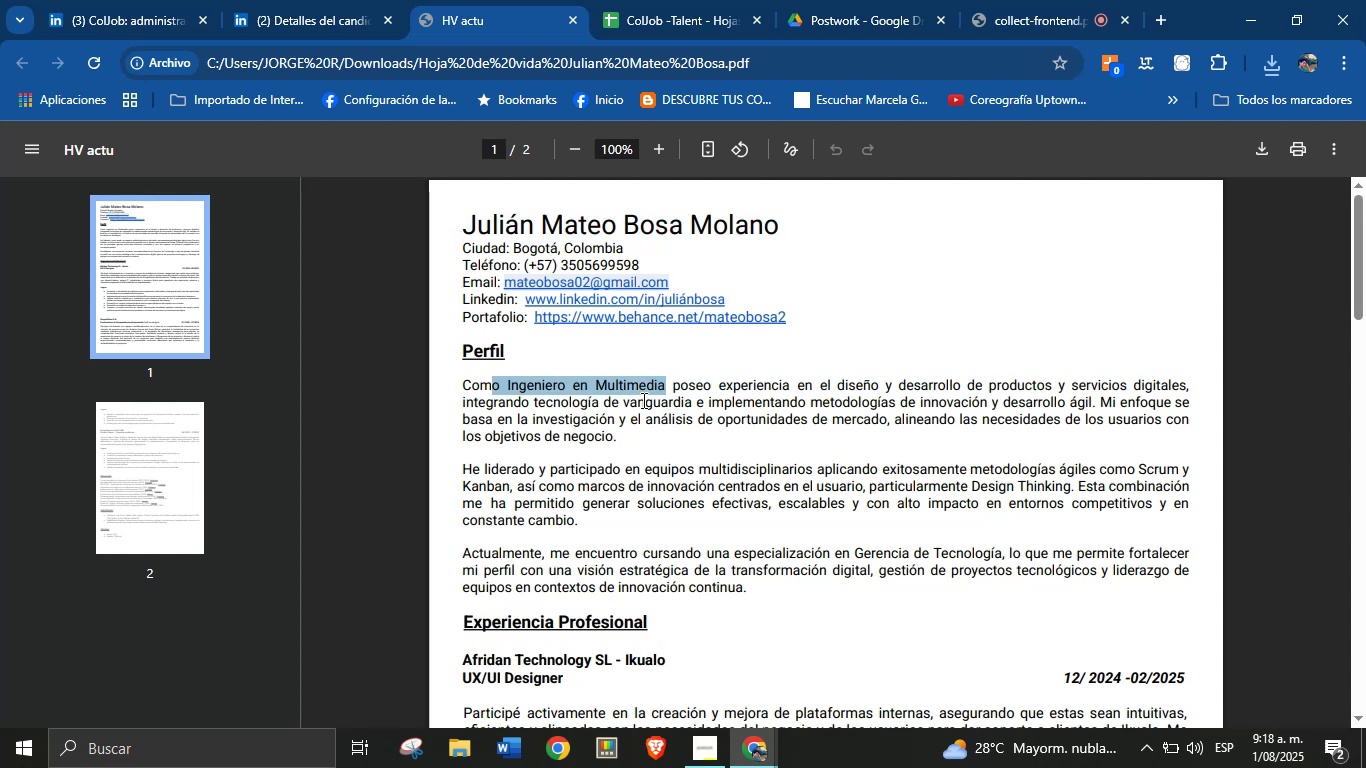 
left_click([625, 415])
 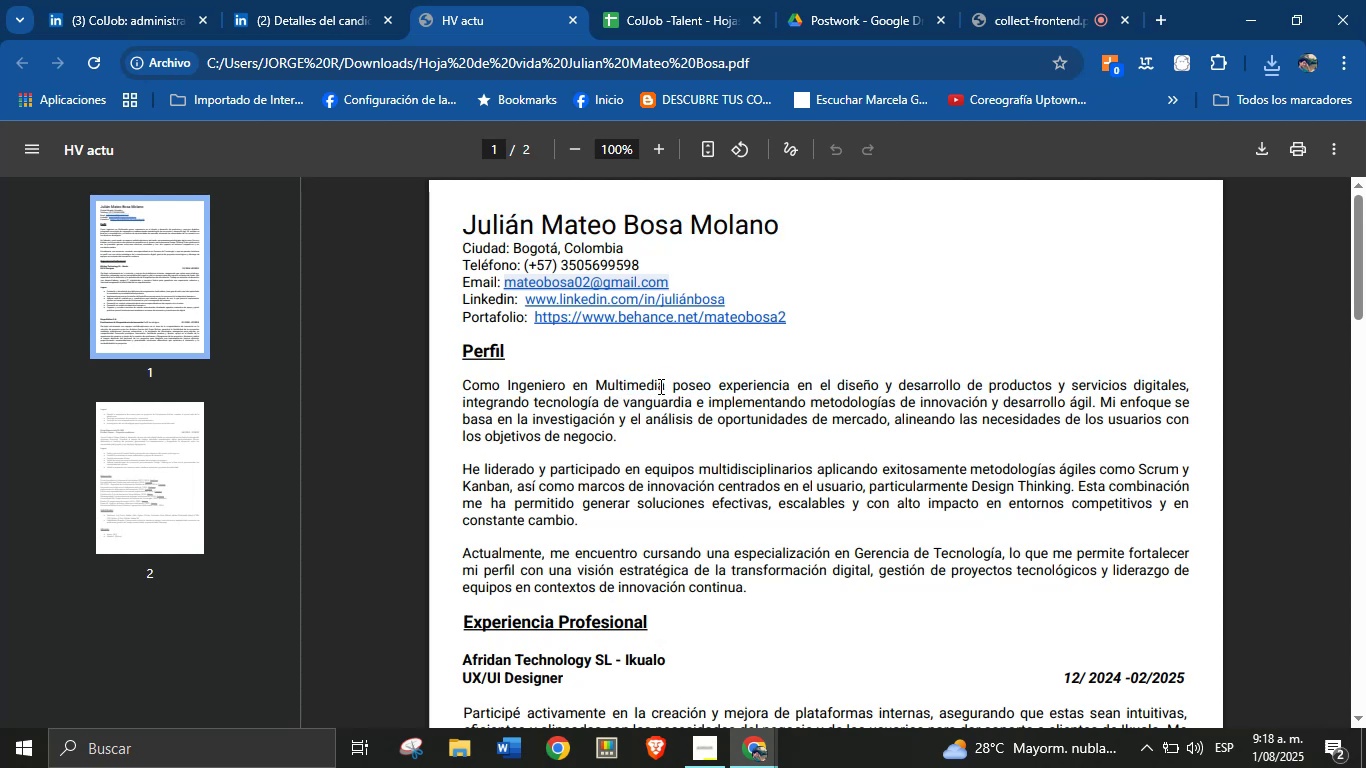 
left_click_drag(start_coordinate=[662, 384], to_coordinate=[508, 391])
 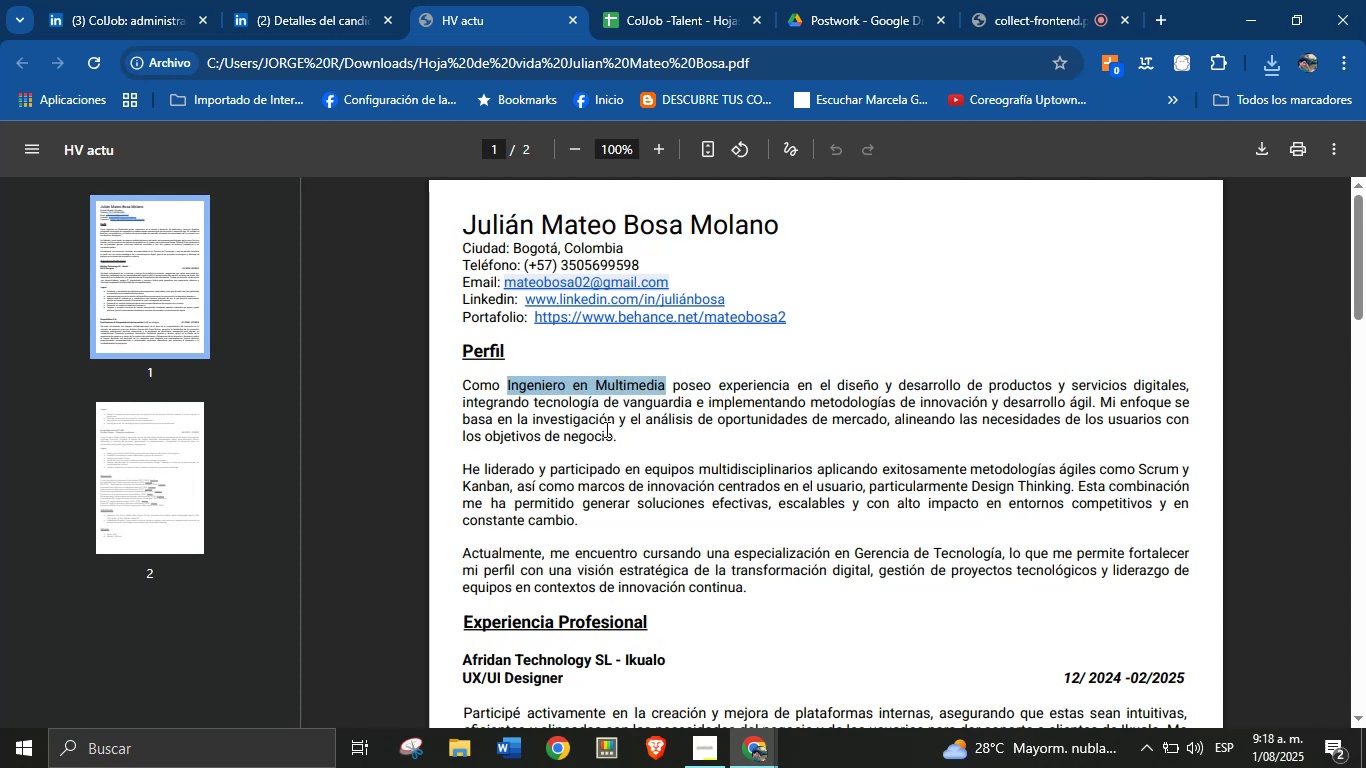 
key(Control+C)
 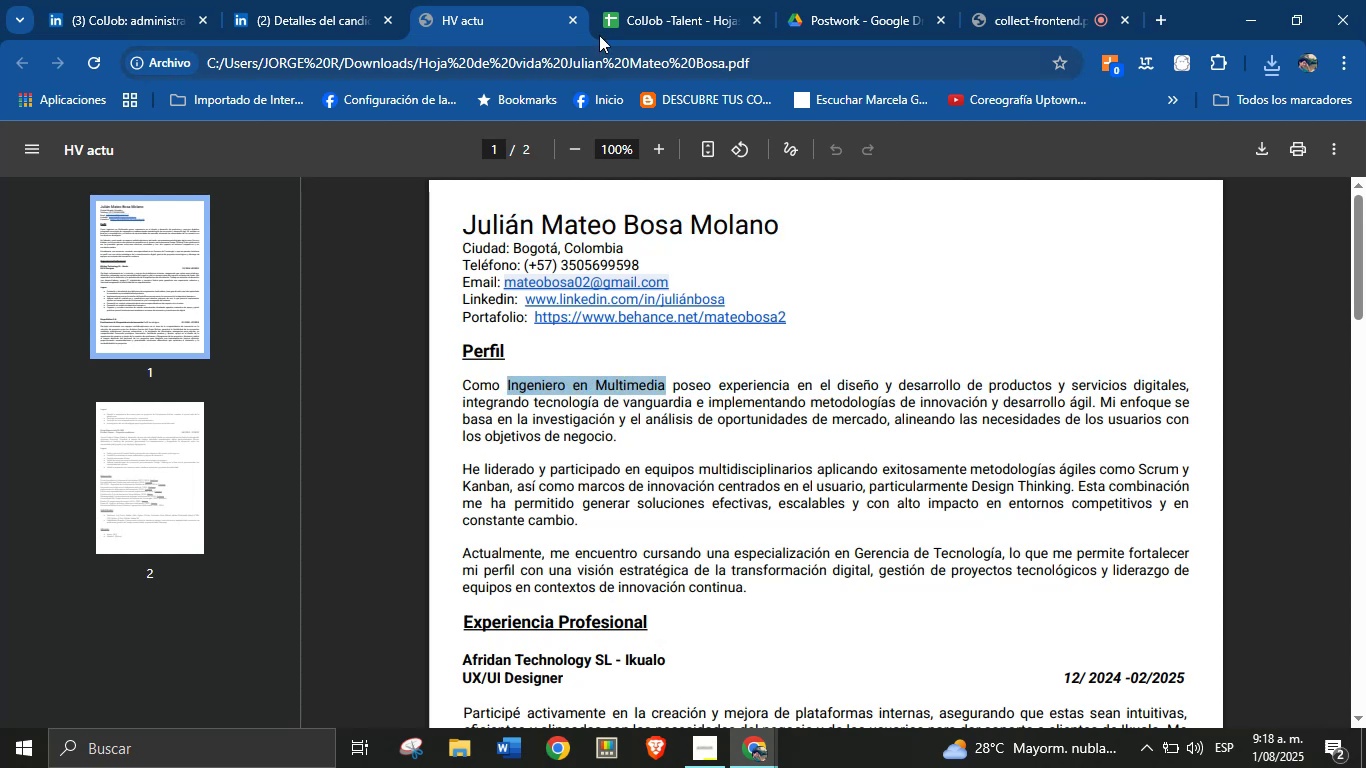 
left_click([650, 0])
 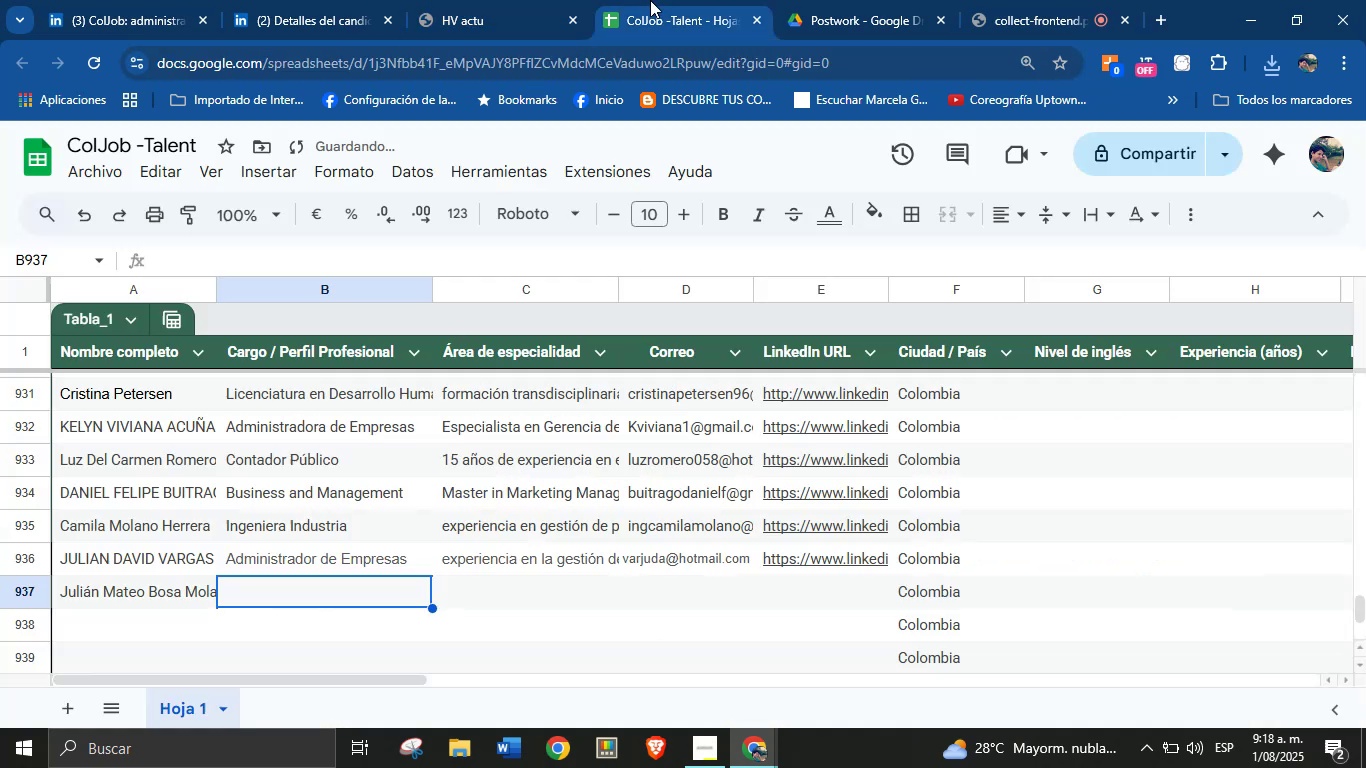 
key(Control+V)
 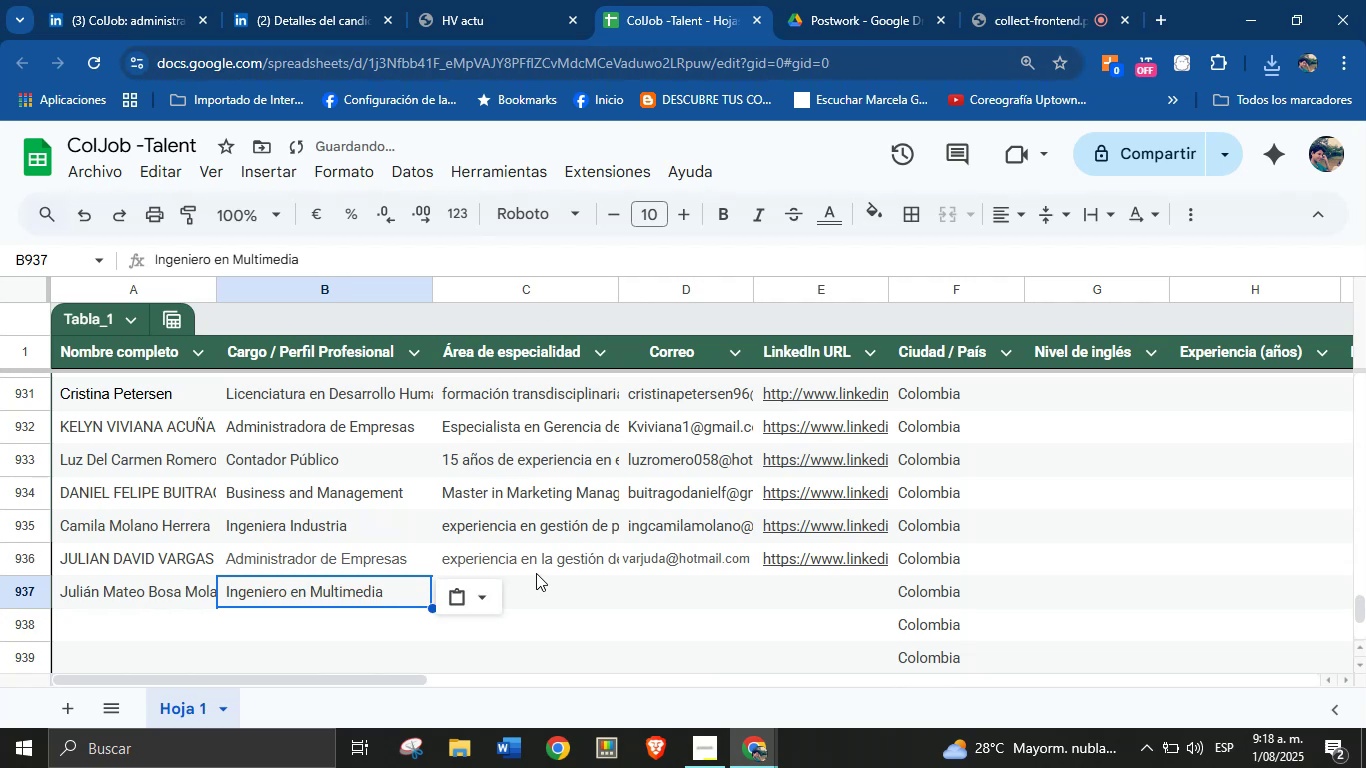 
left_click([544, 589])
 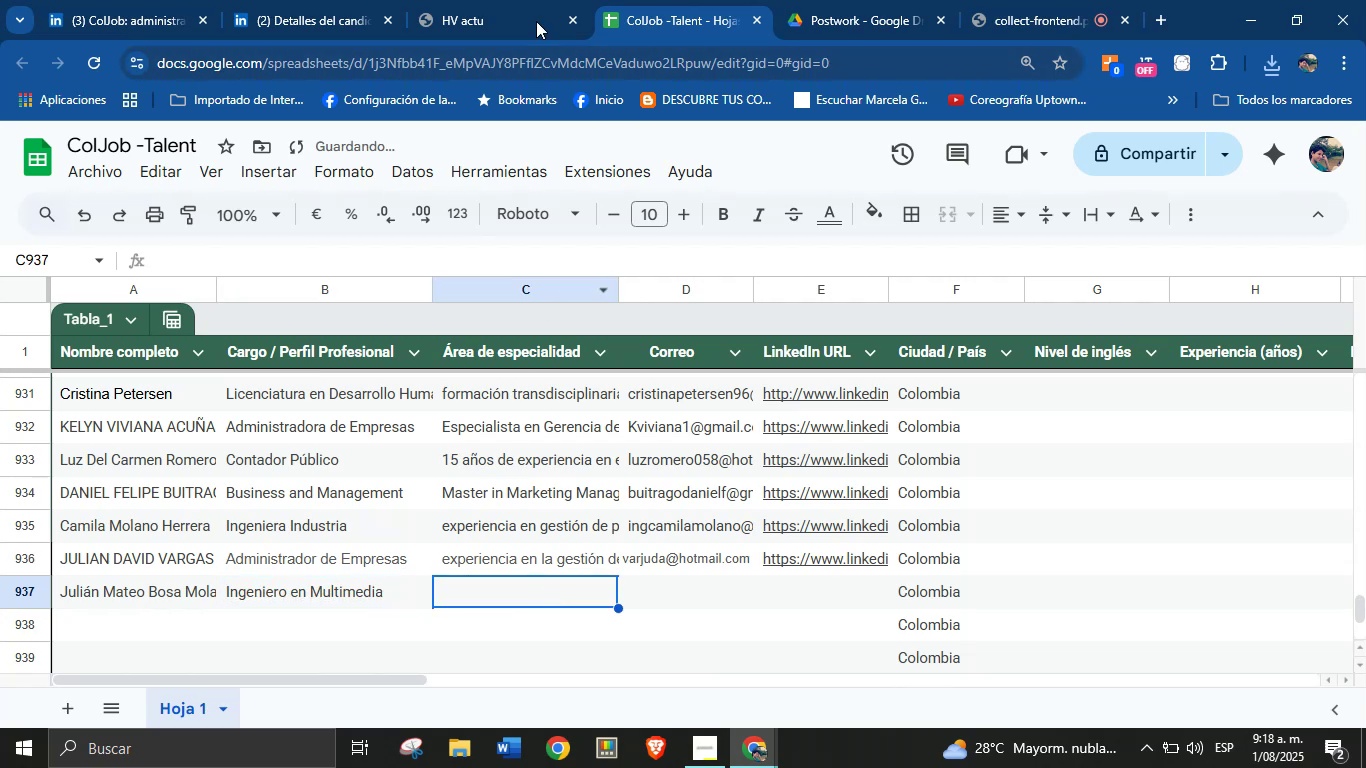 
left_click([523, 0])
 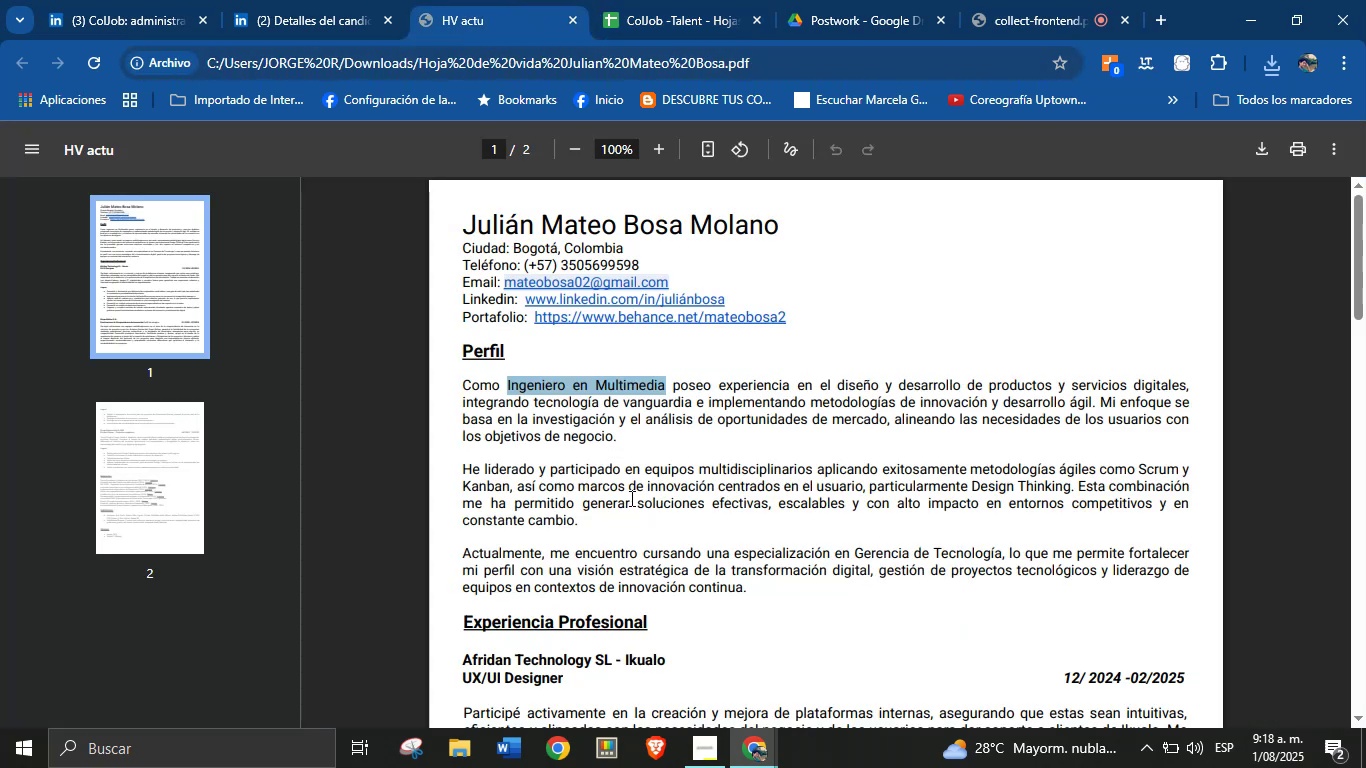 
left_click([700, 443])
 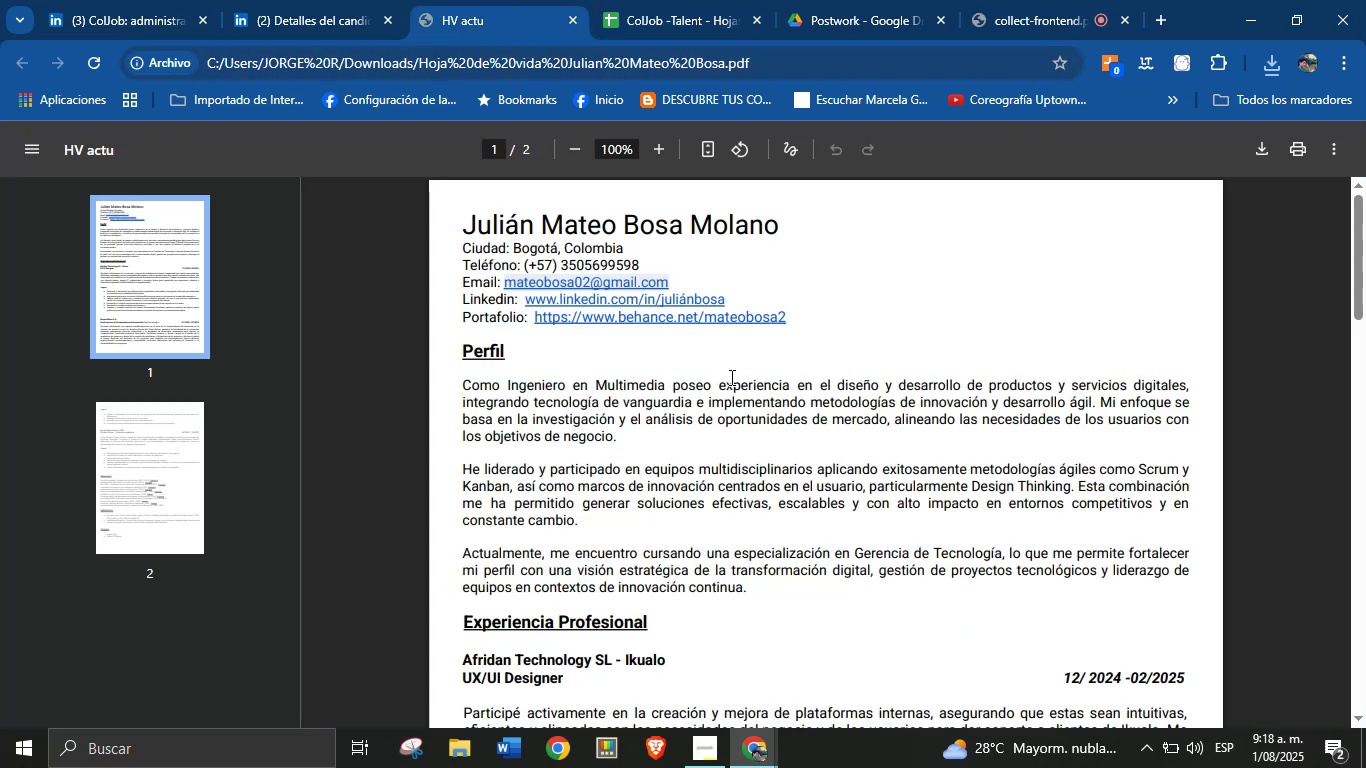 
left_click_drag(start_coordinate=[719, 381], to_coordinate=[619, 440])
 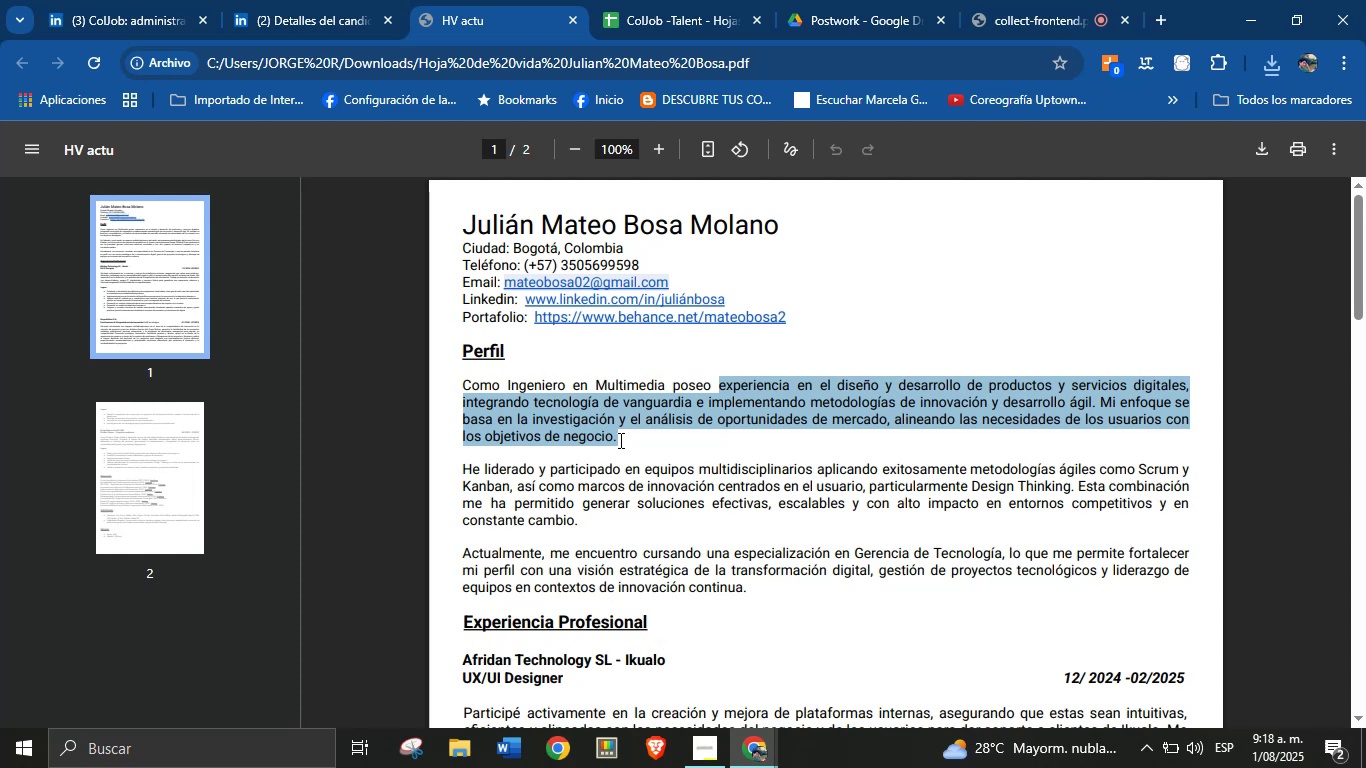 
key(Control+C)
 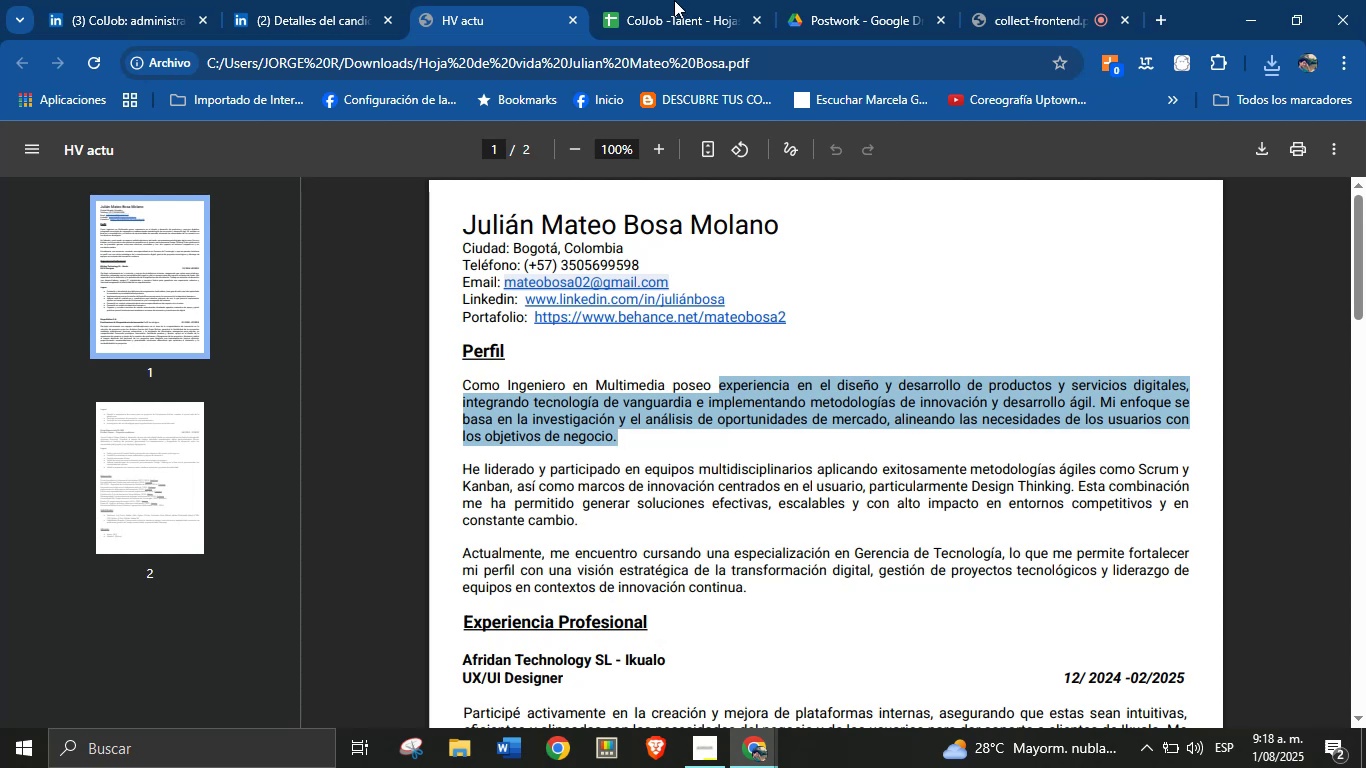 
left_click([682, 0])
 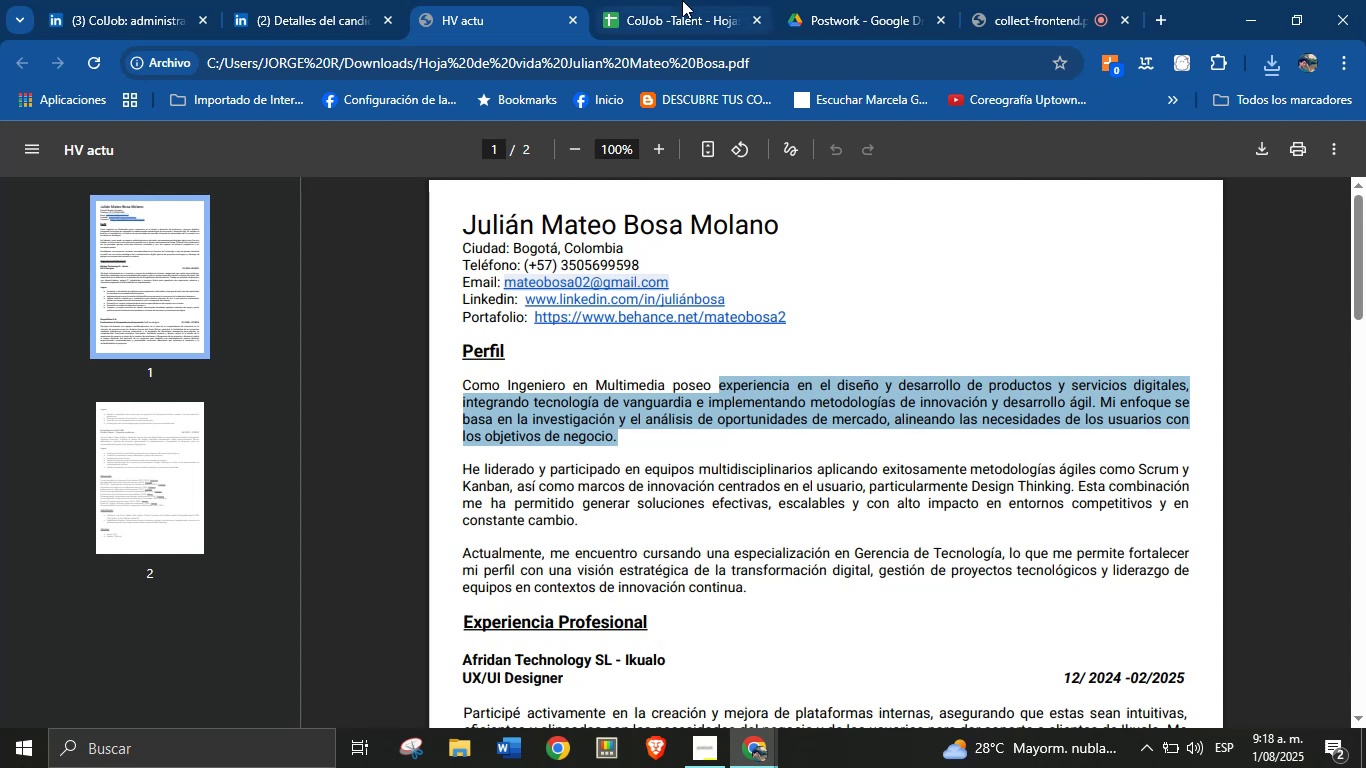 
key(Control+V)
 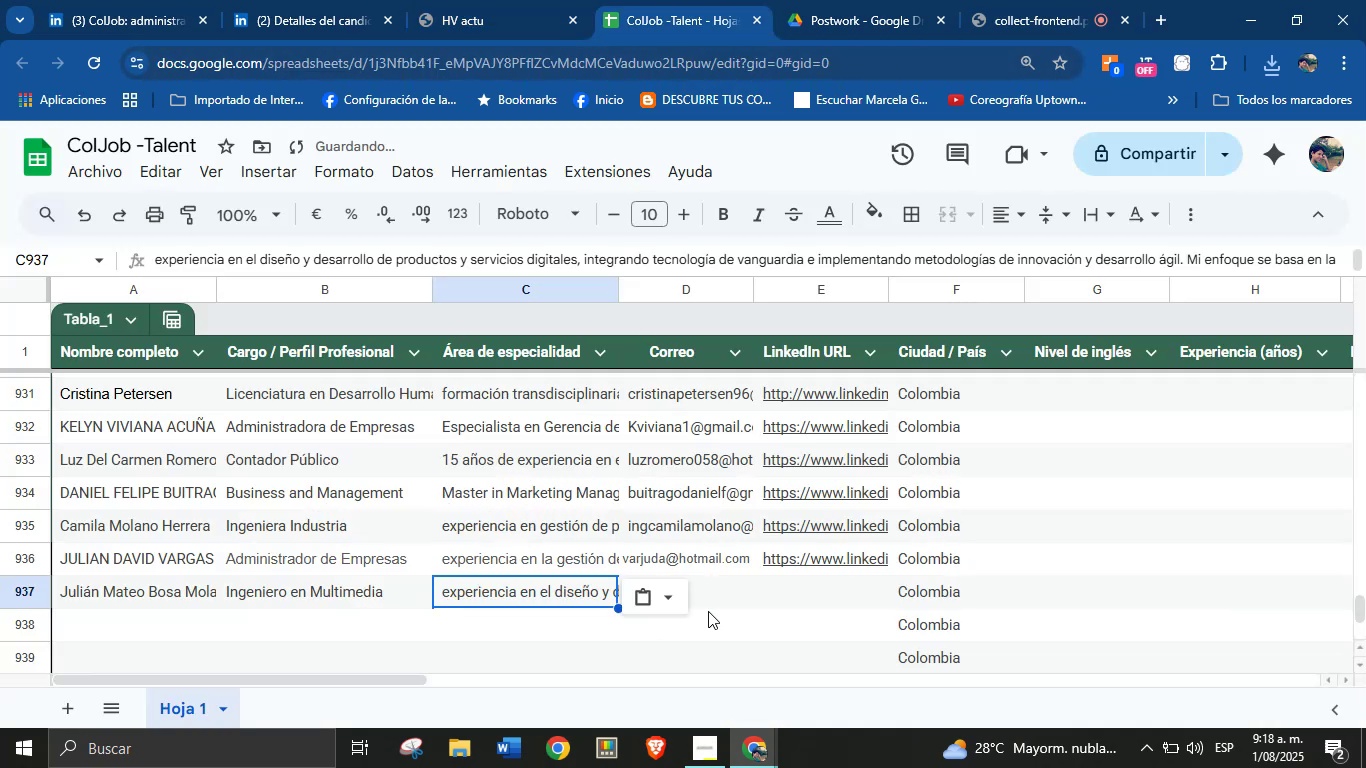 
left_click([726, 589])
 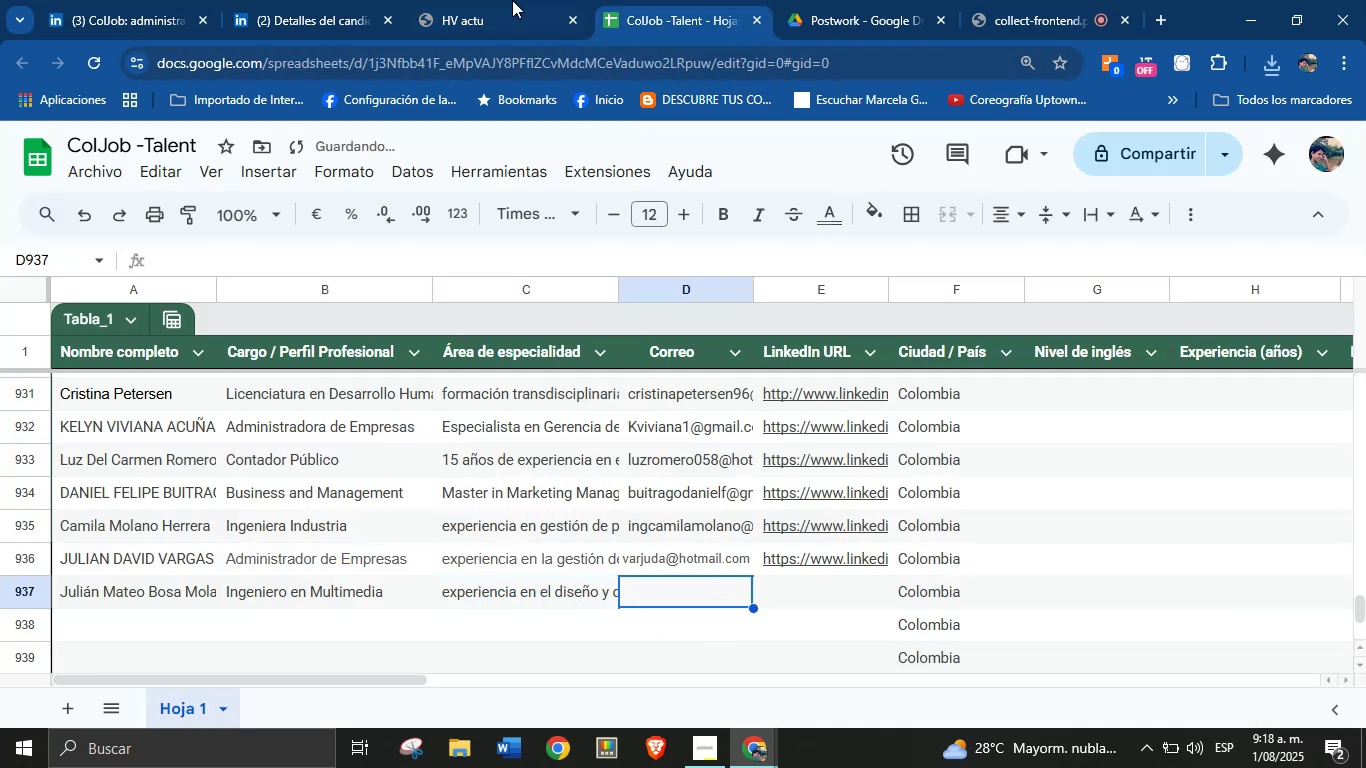 
left_click([505, 0])
 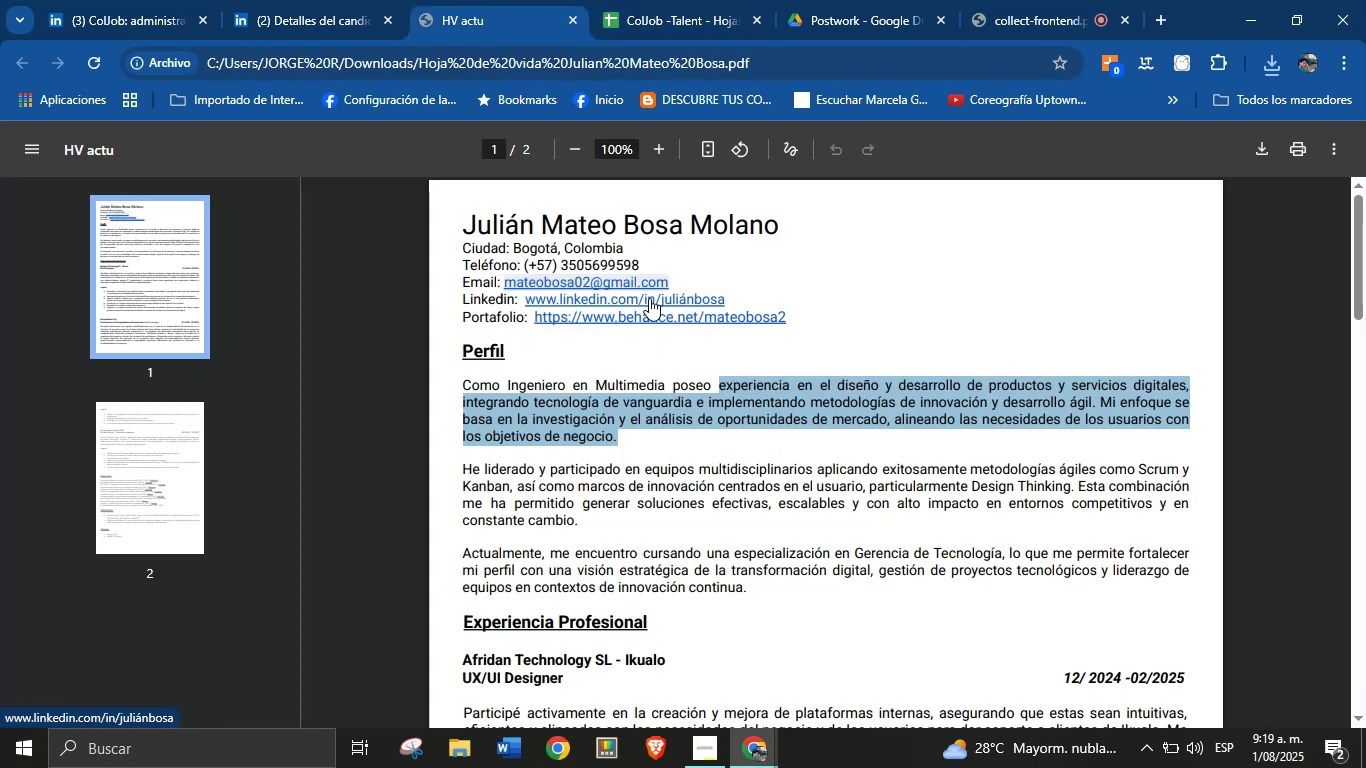 
right_click([643, 282])
 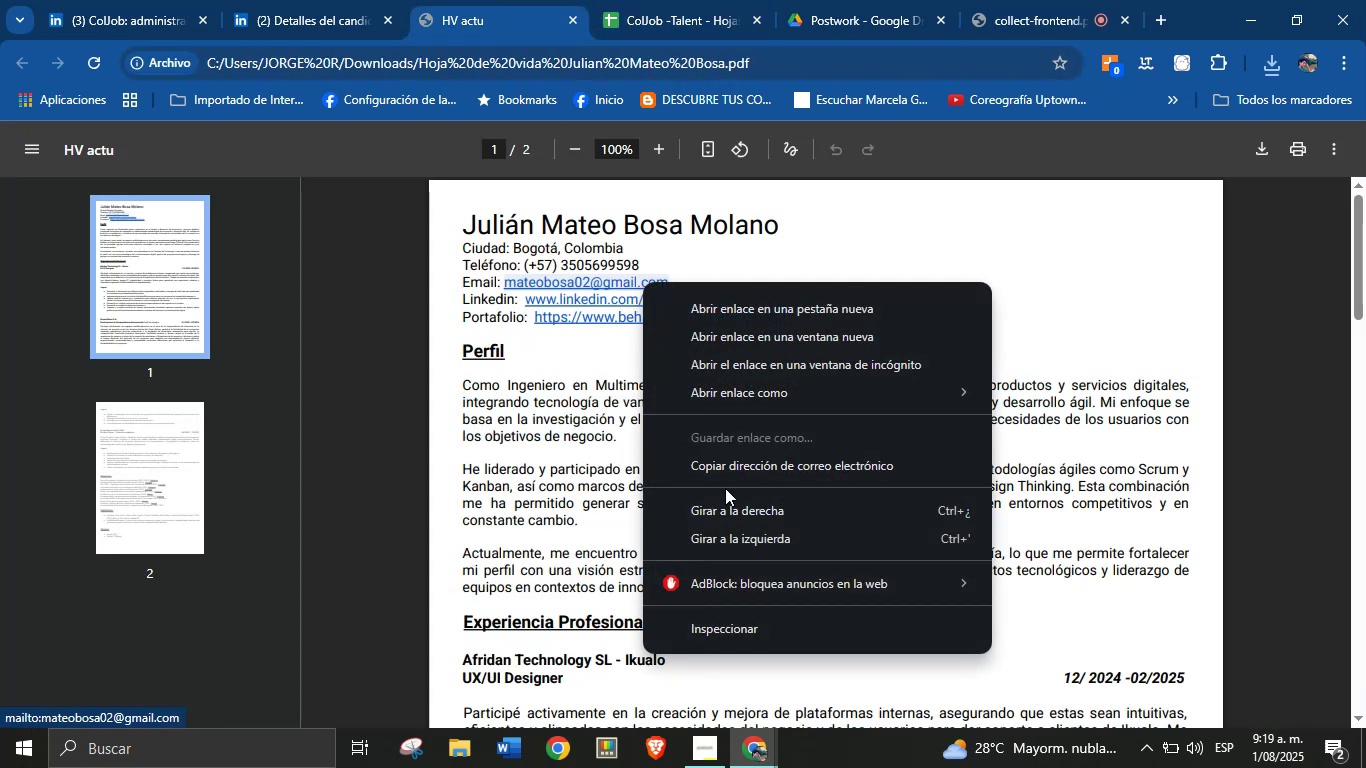 
left_click([742, 467])
 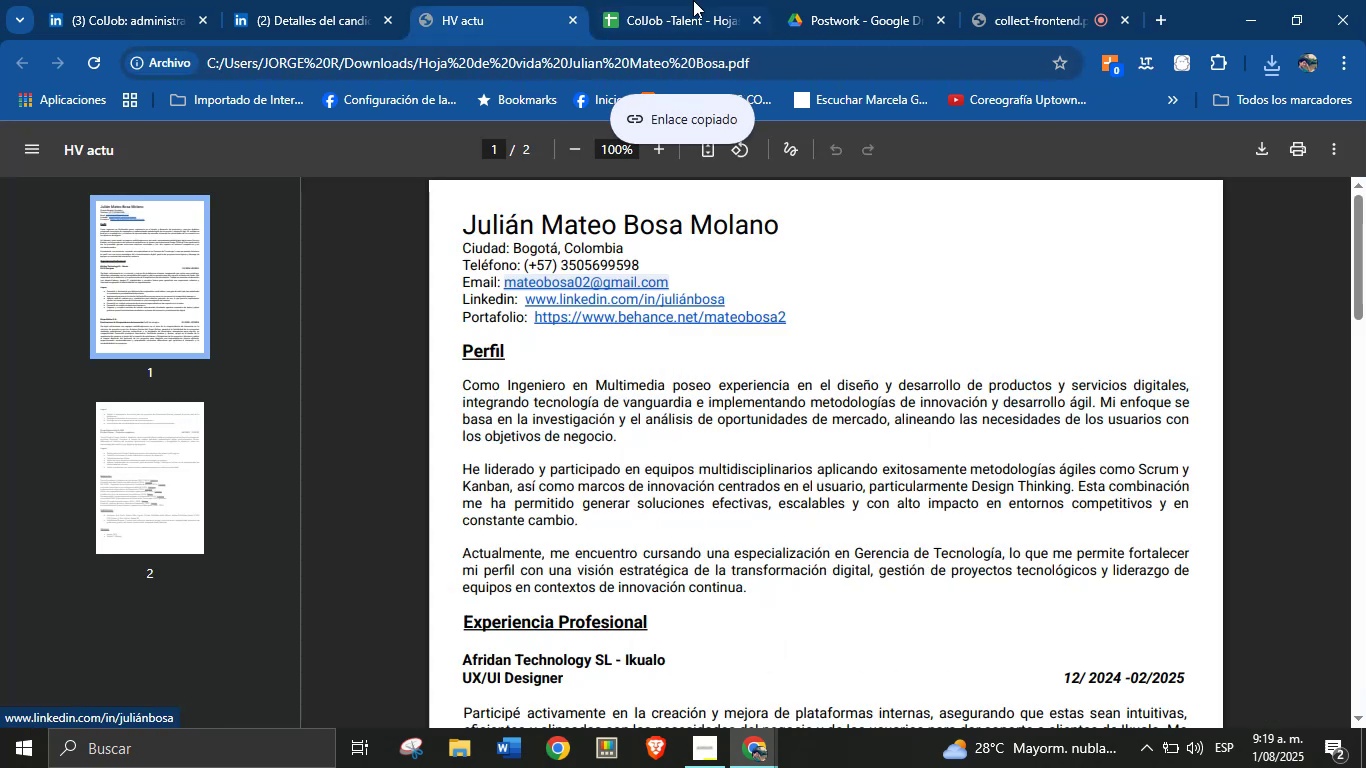 
left_click([694, 0])
 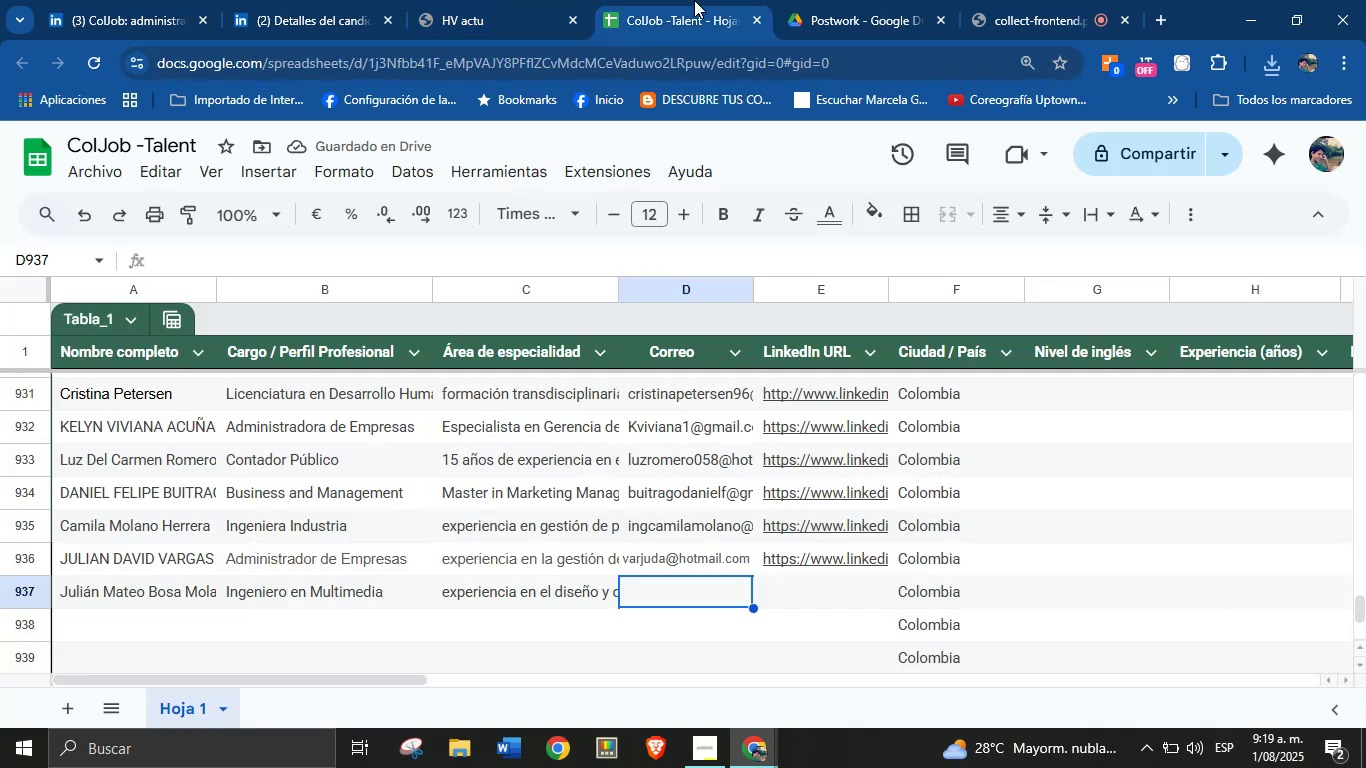 
key(Control+V)
 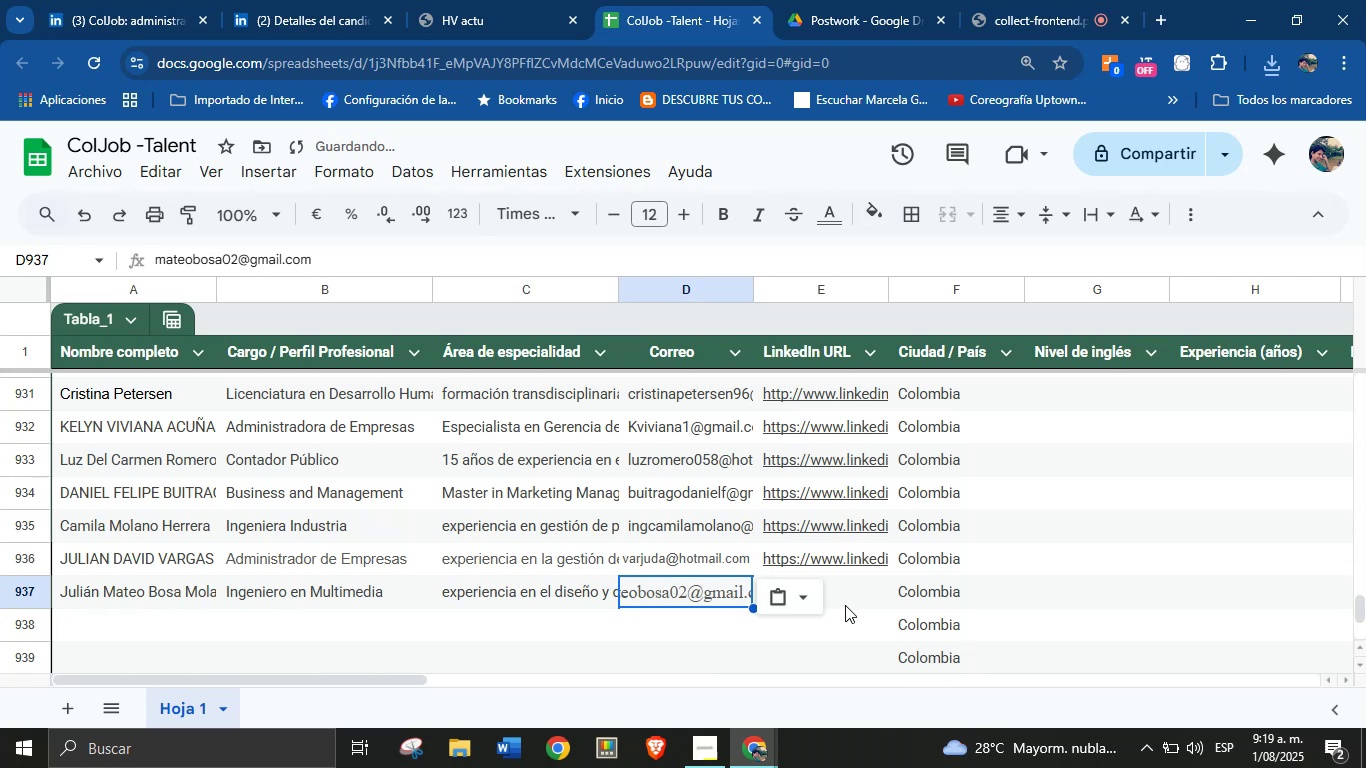 
left_click([869, 589])
 